 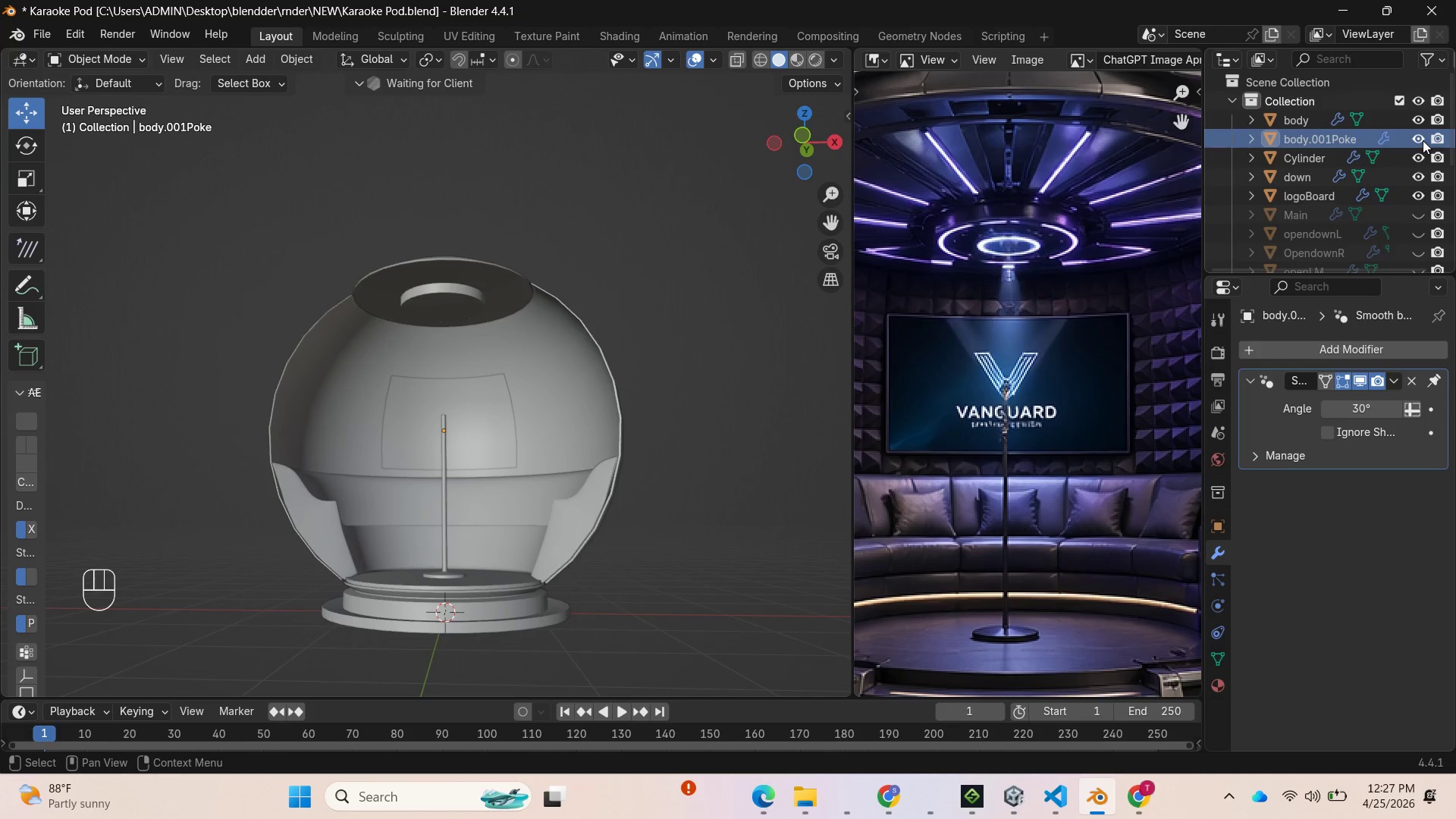 
left_click([667, 408])
 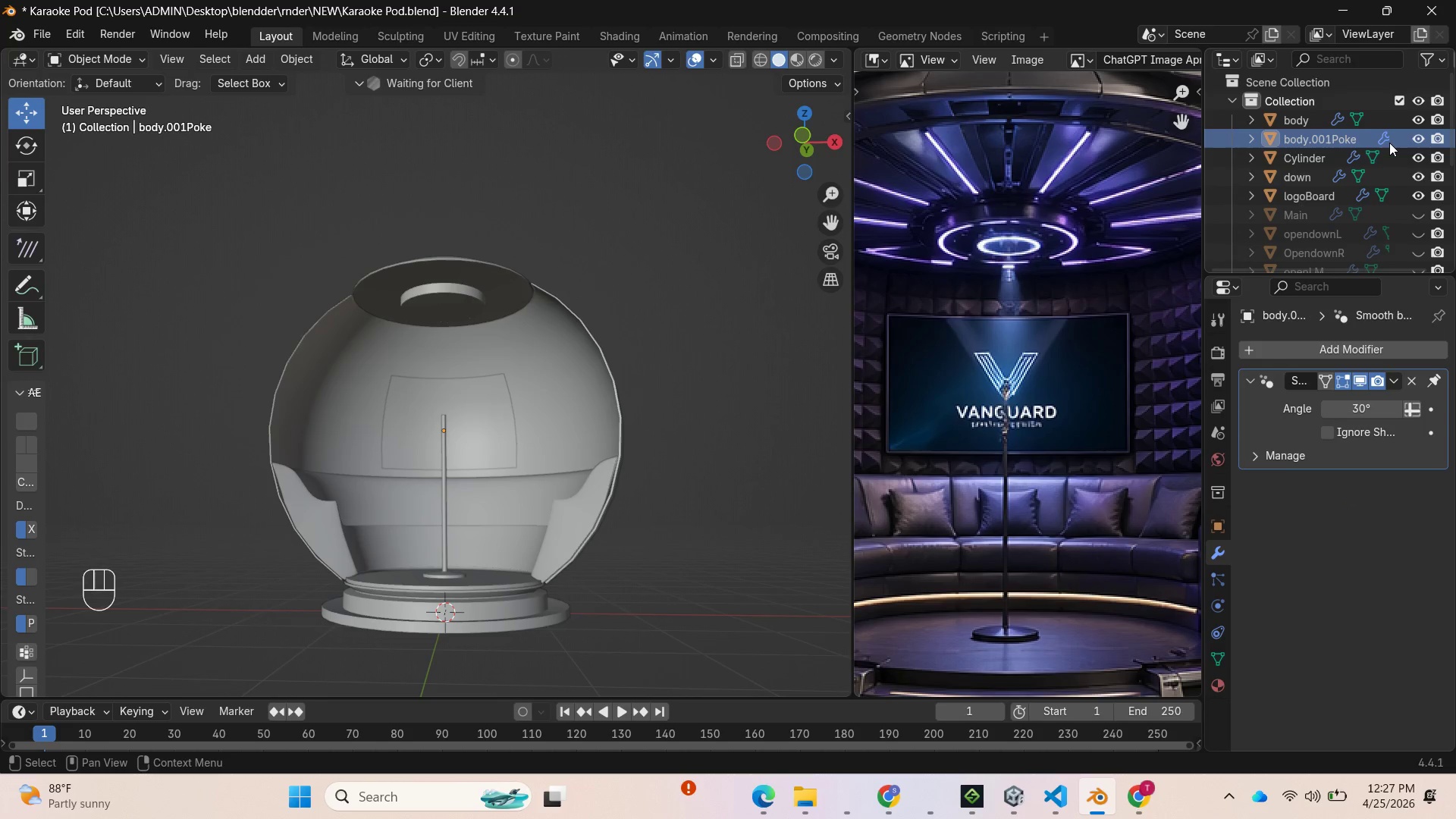 
left_click([1346, 143])
 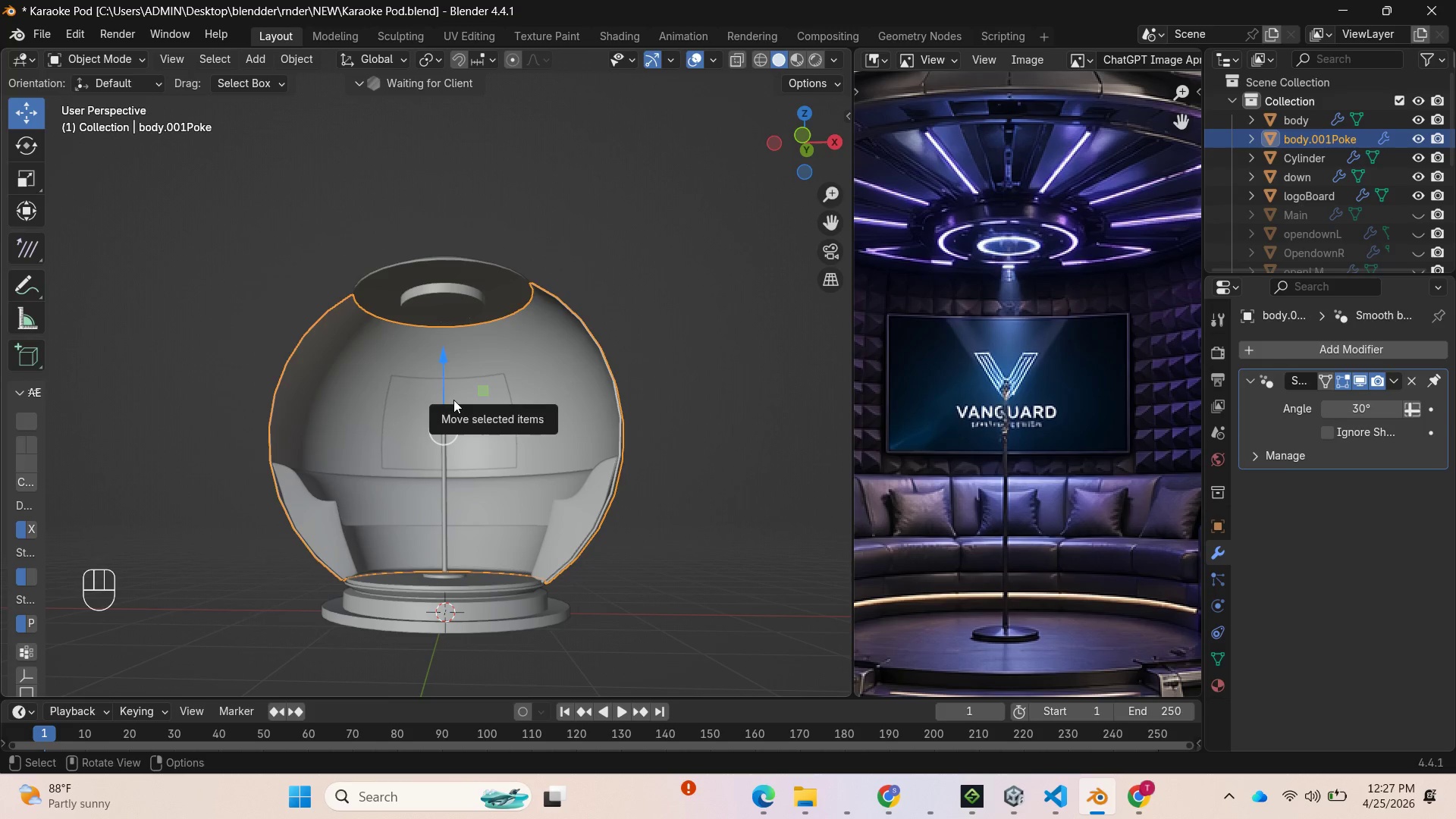 
wait(13.42)
 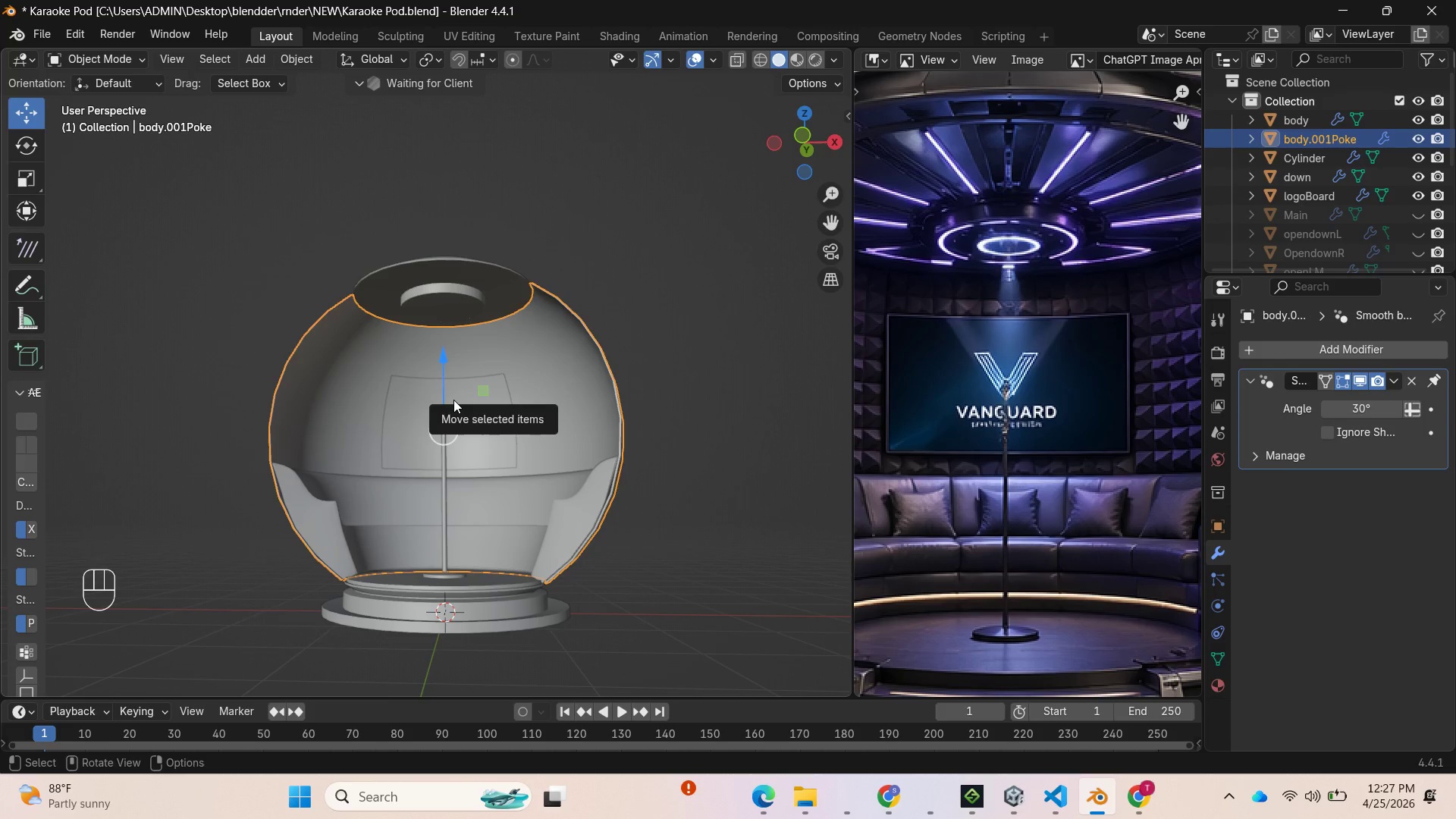 
key(Tab)
 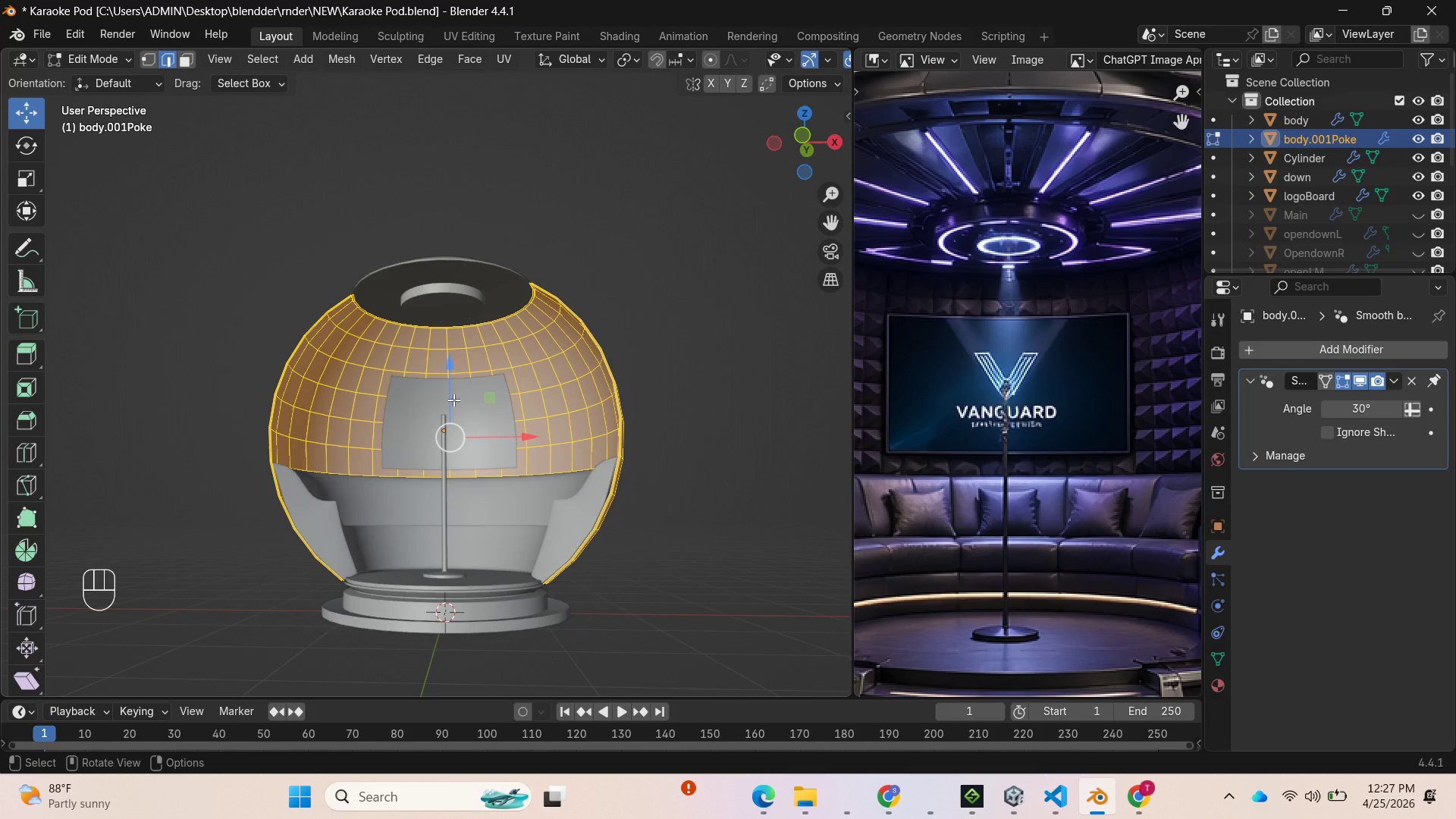 
wait(17.2)
 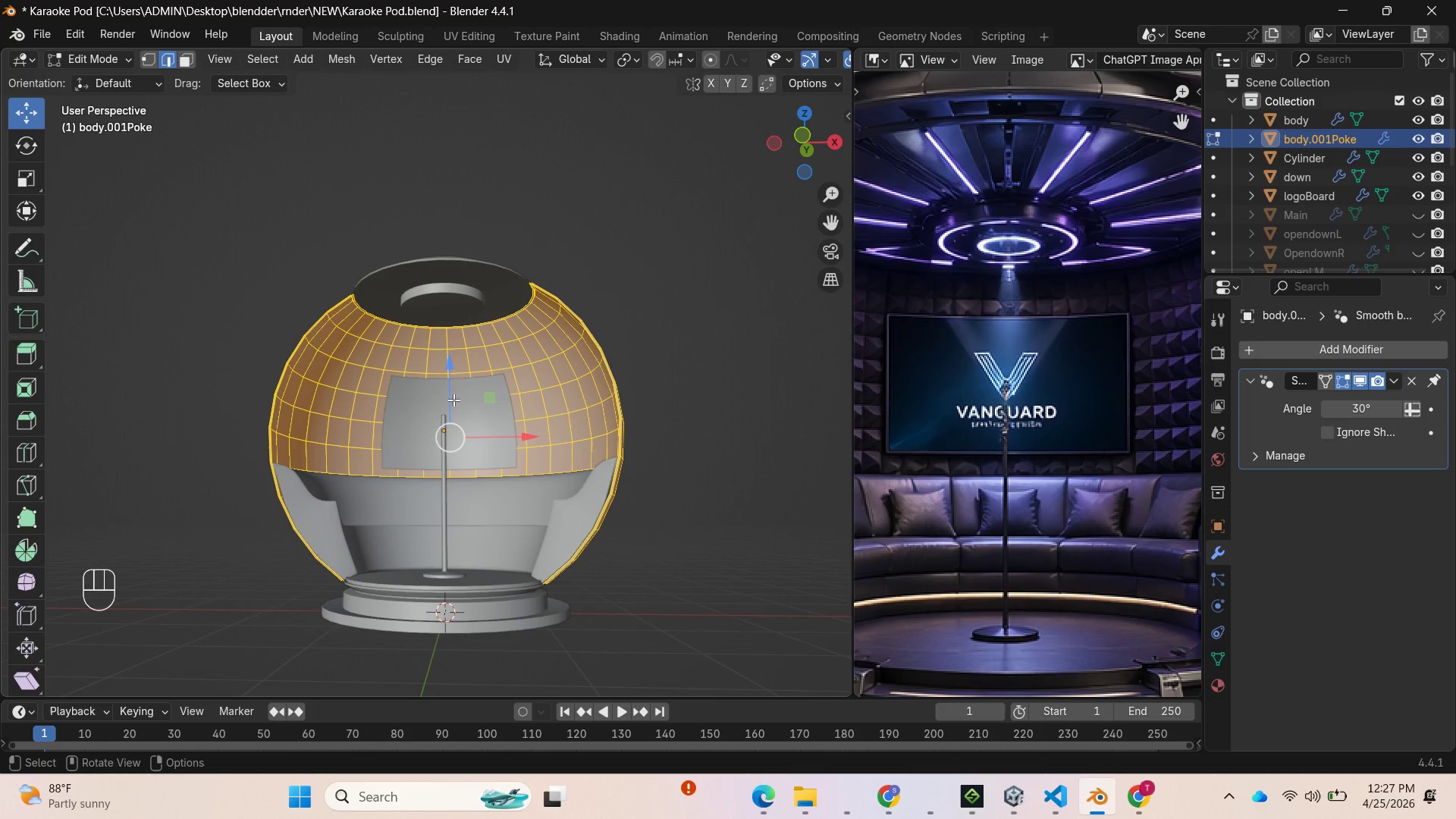 
key(A)
 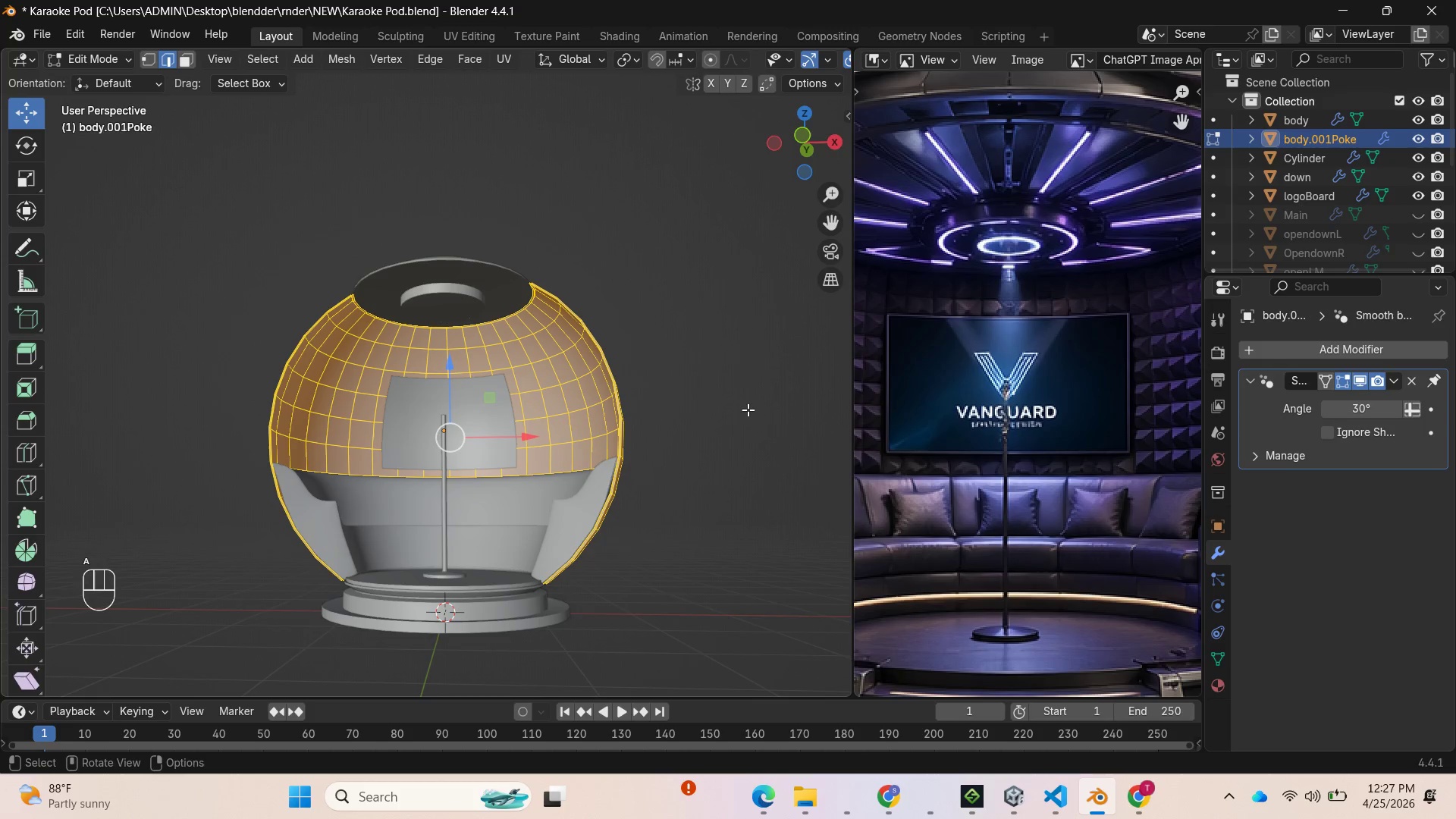 
scroll: coordinate [748, 410], scroll_direction: up, amount: 3.0
 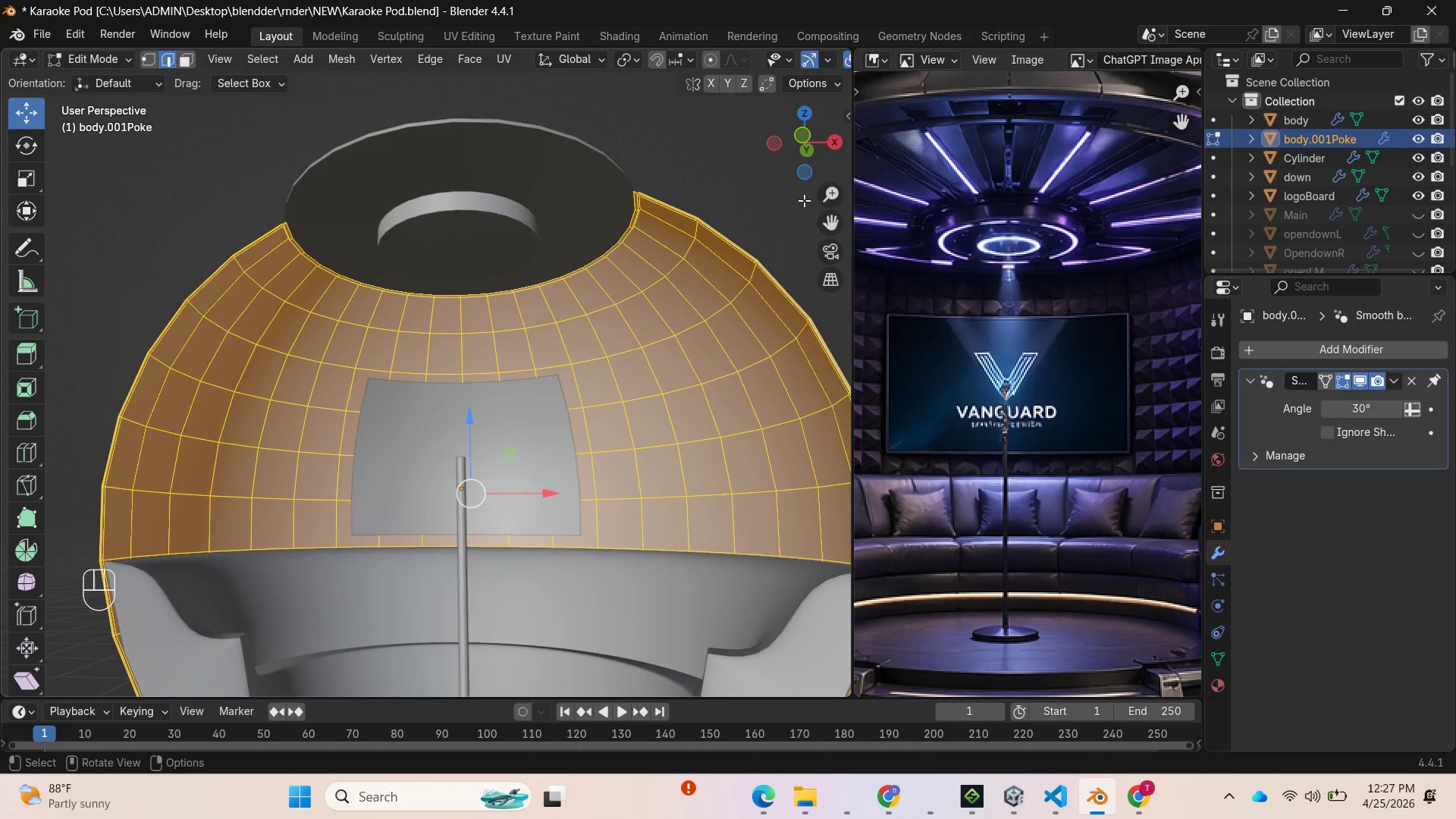 
left_click_drag(start_coordinate=[805, 165], to_coordinate=[695, 206])
 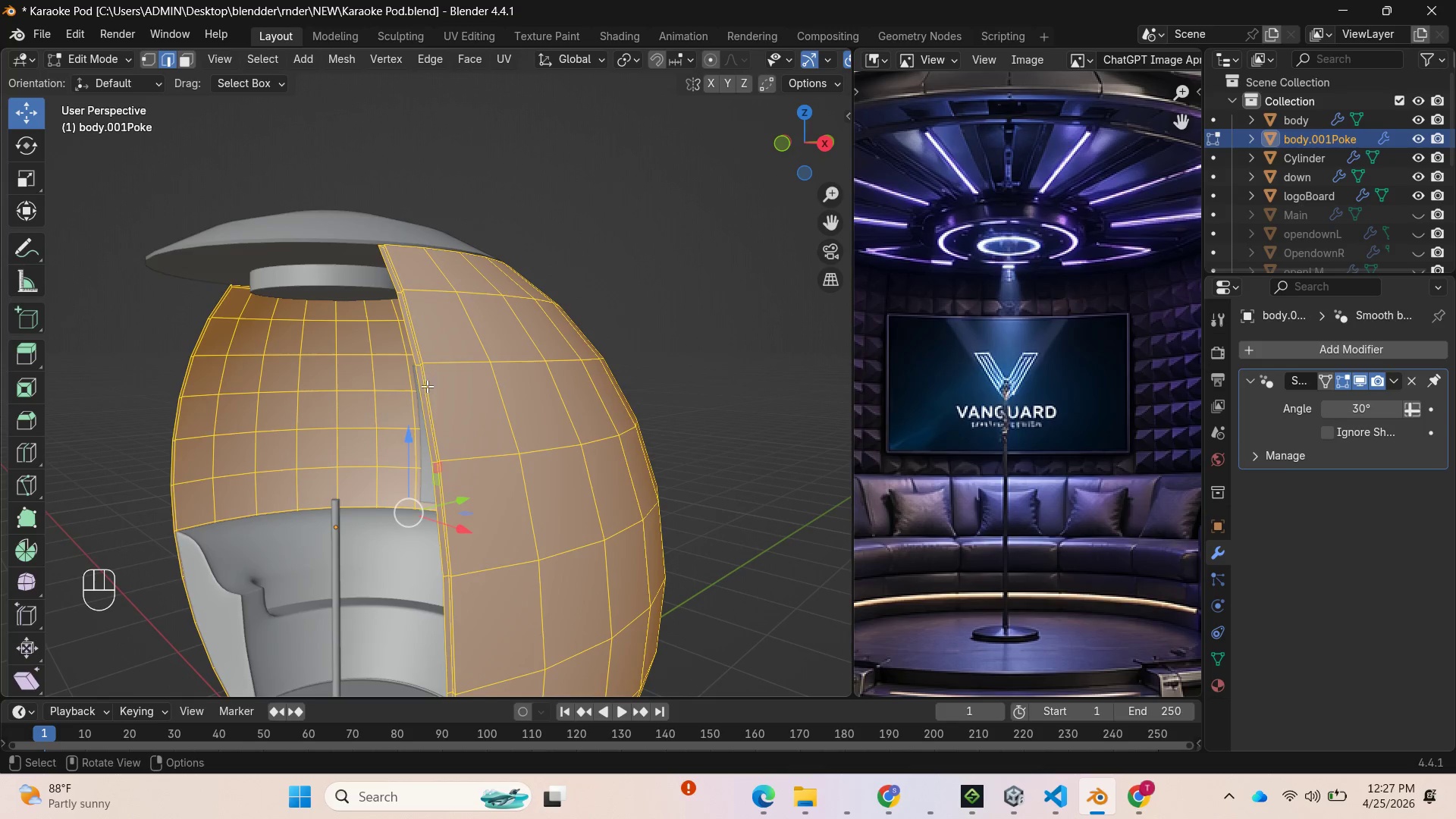 
wait(6.08)
 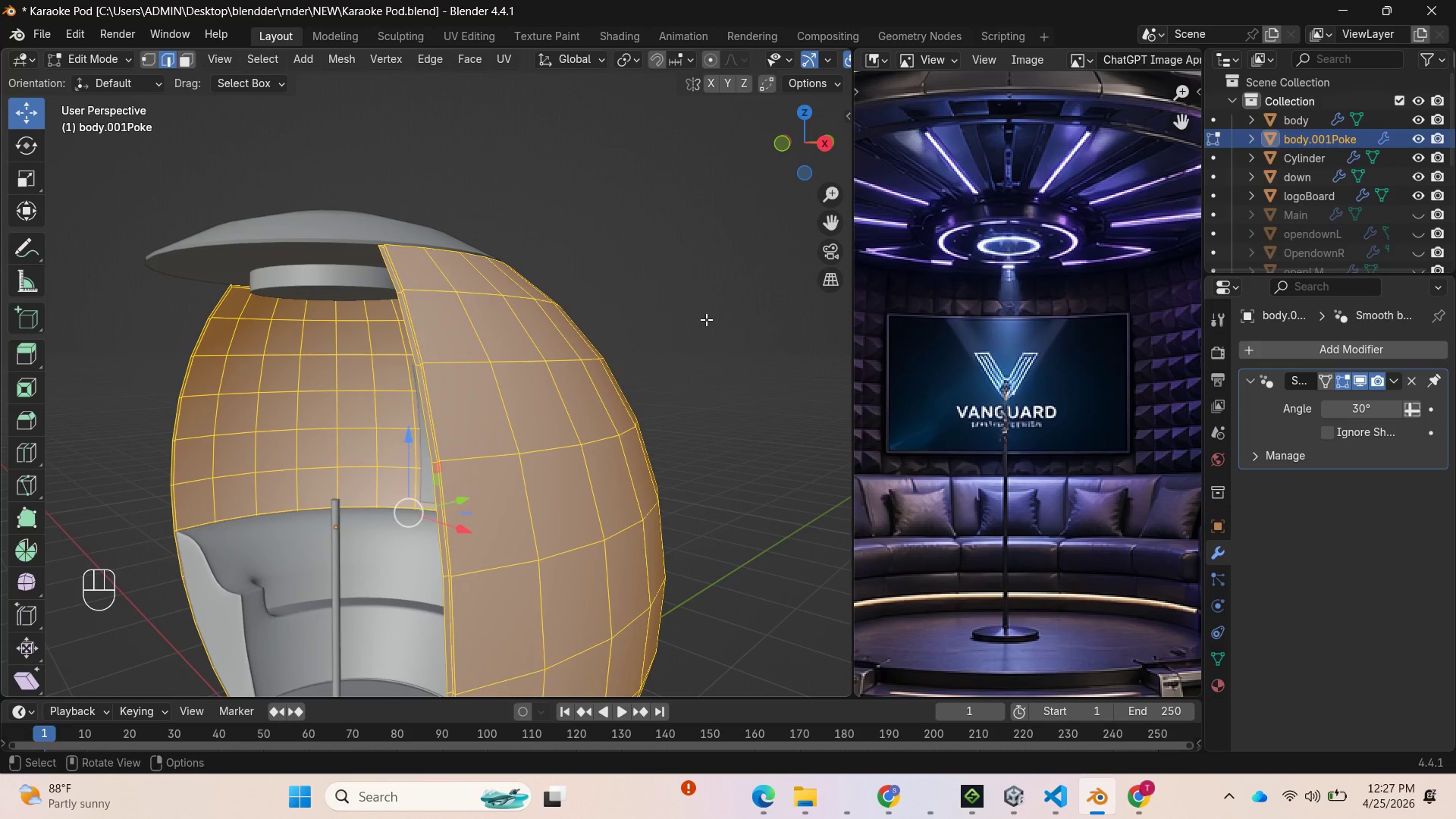 
key(Control+Z)
 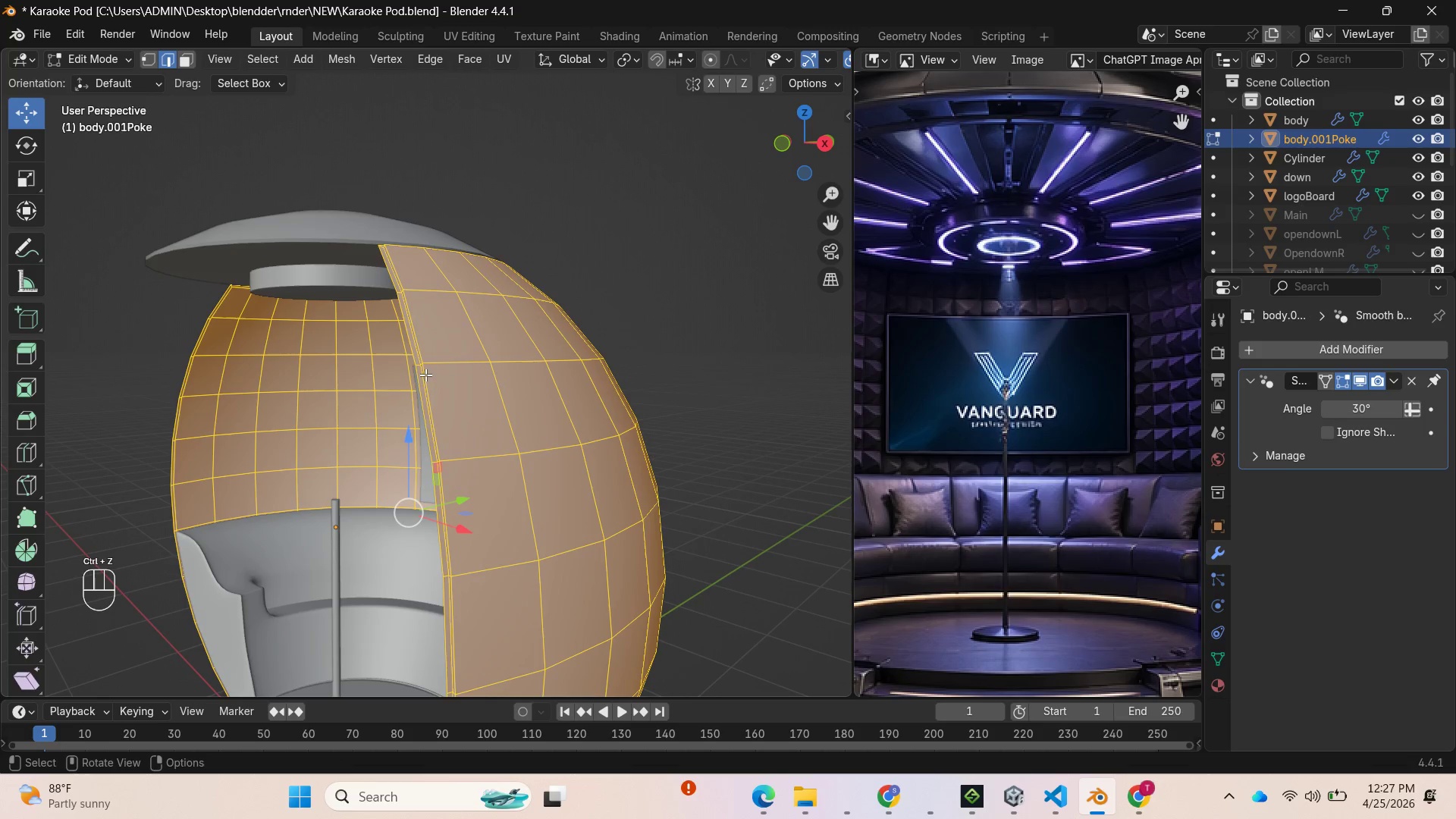 
left_click([430, 378])
 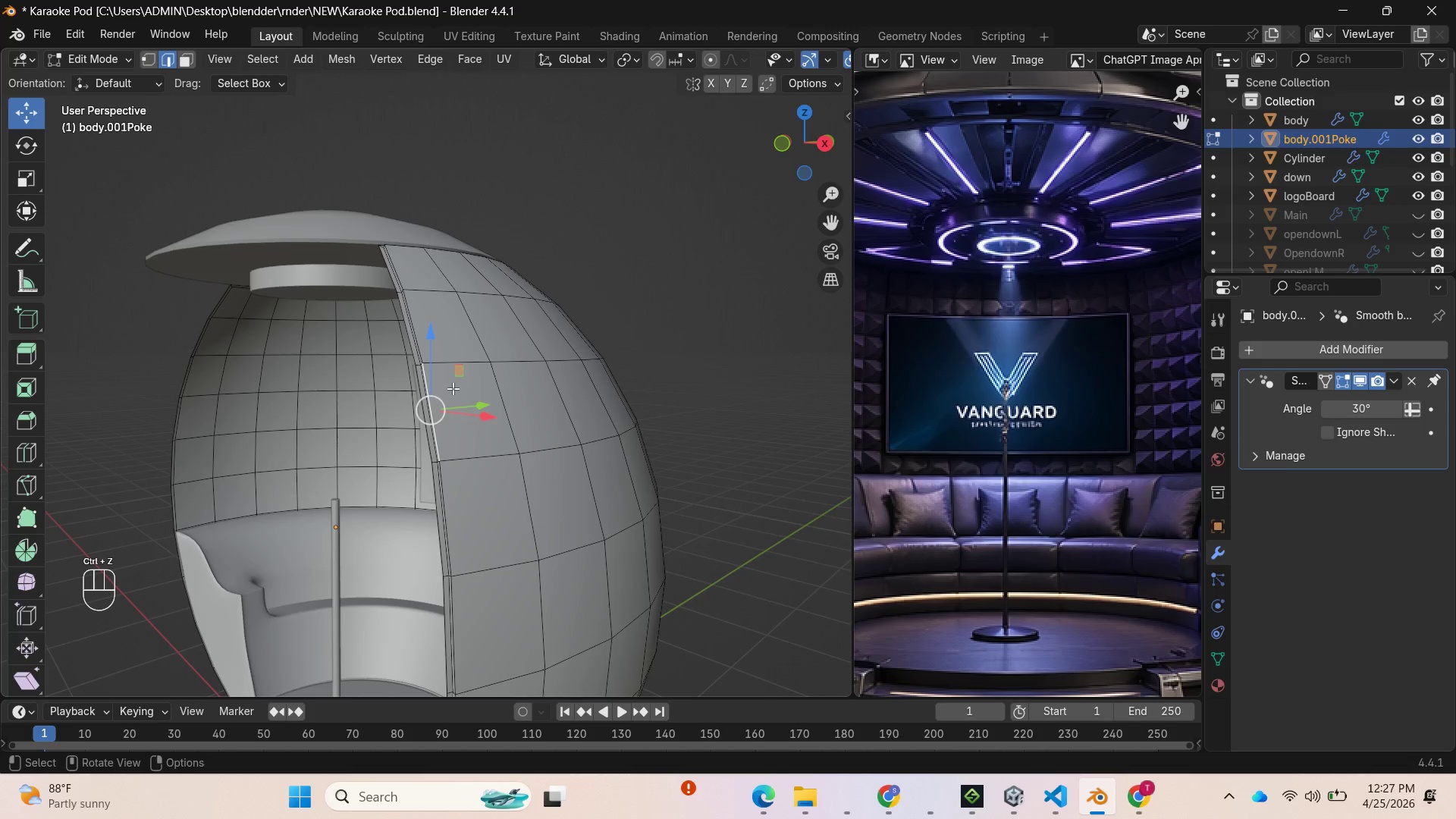 
key(A)
 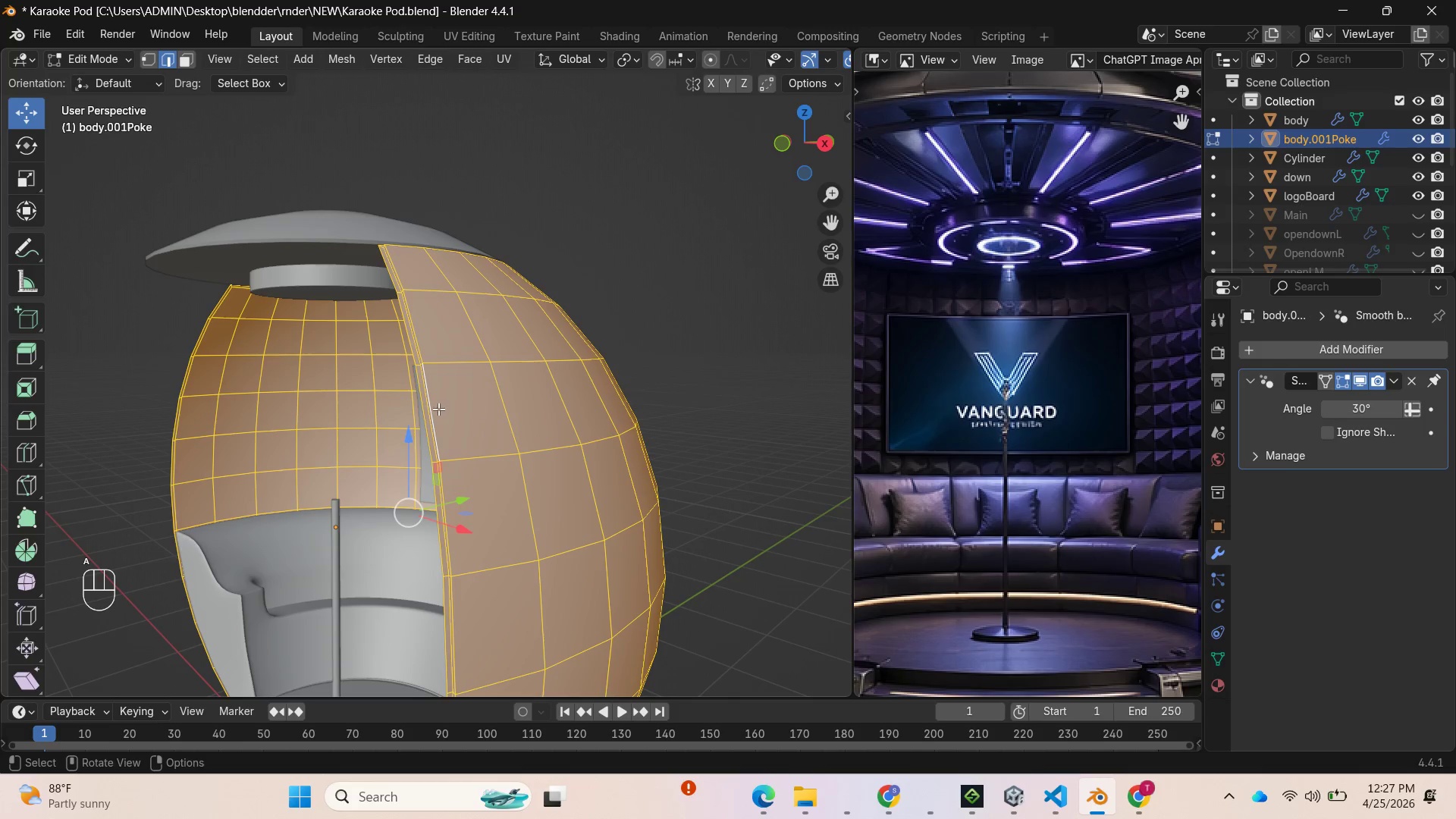 
mouse_move([447, 464])
 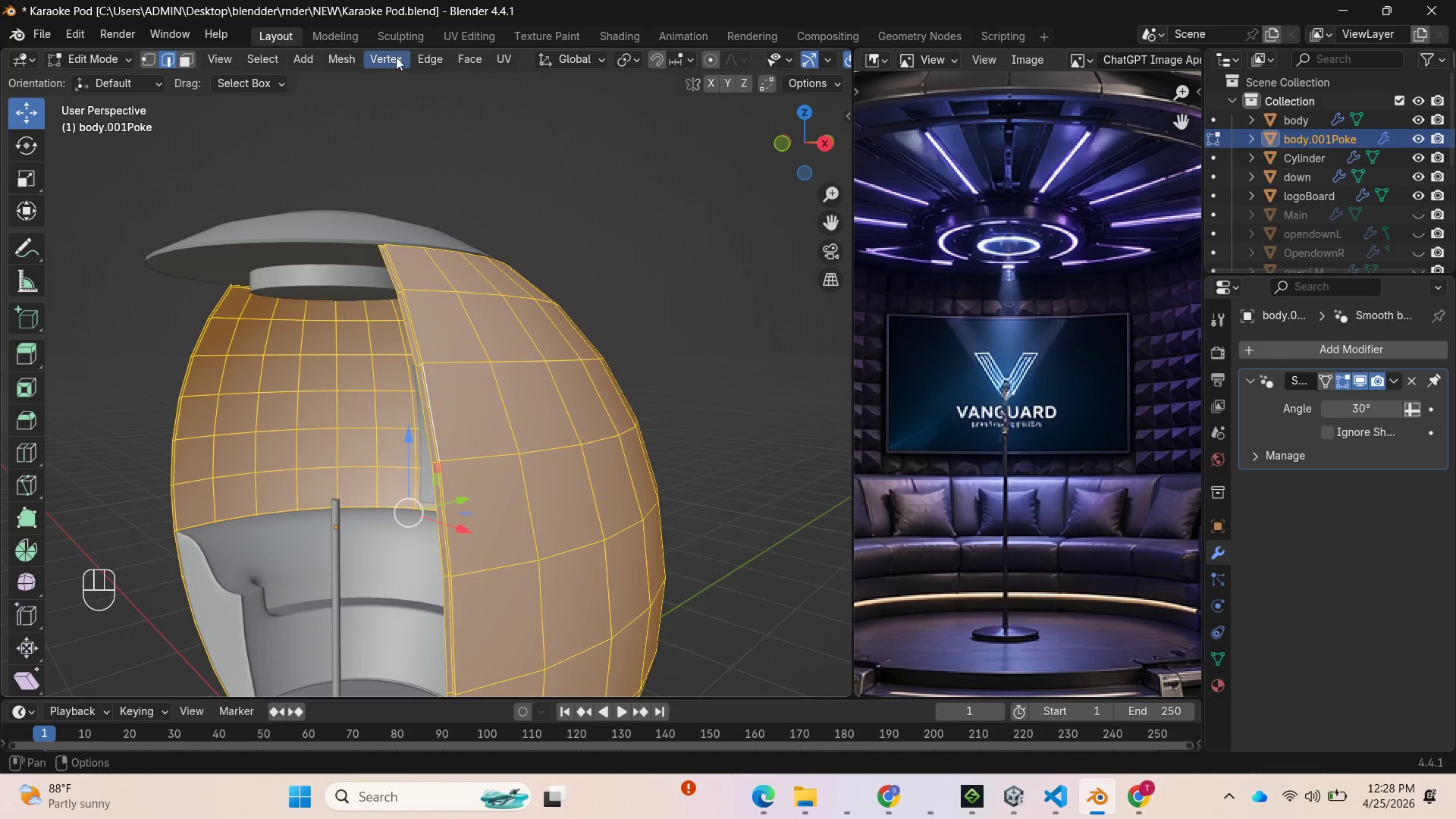 
left_click([435, 57])
 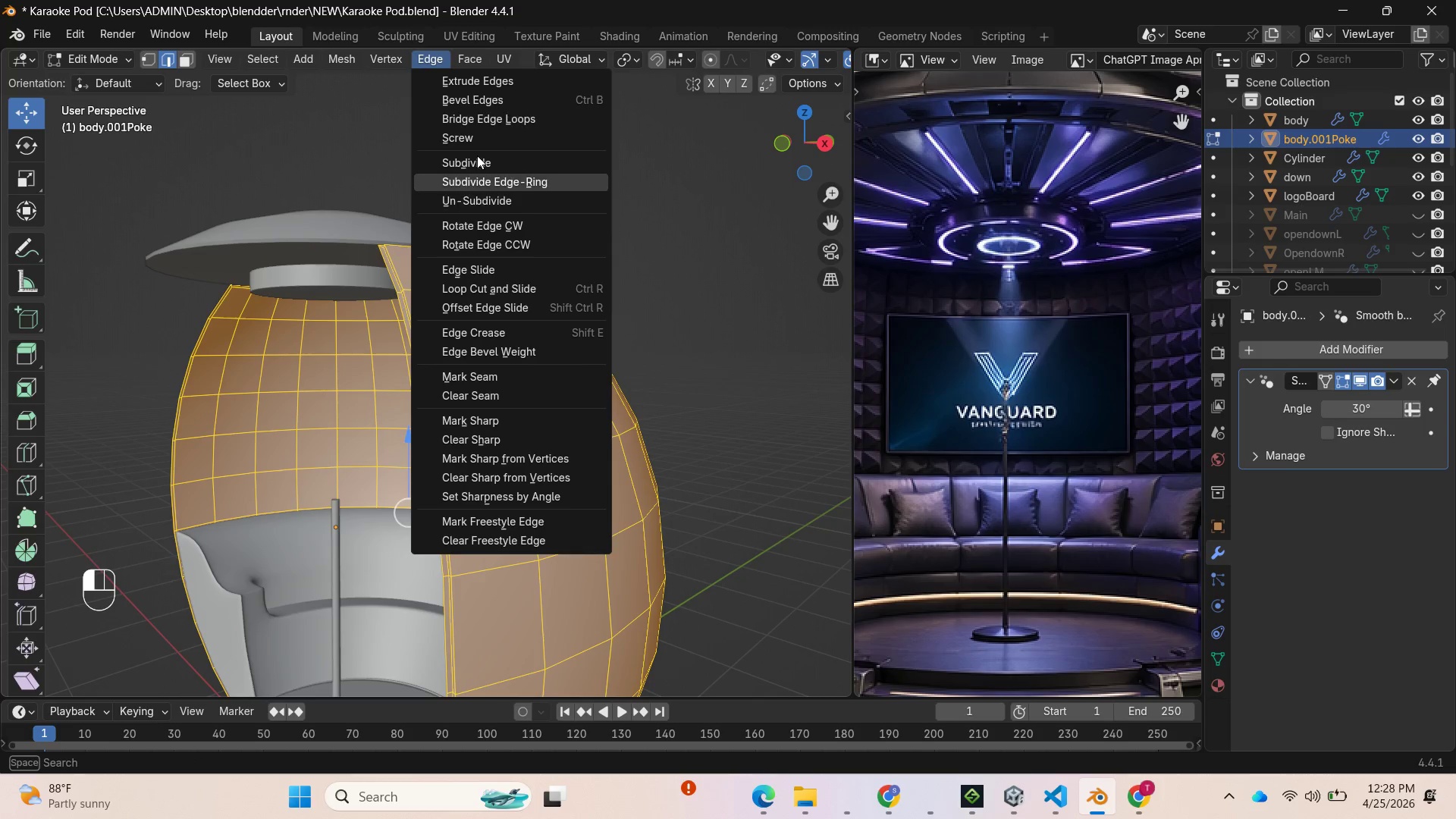 
left_click([466, 58])
 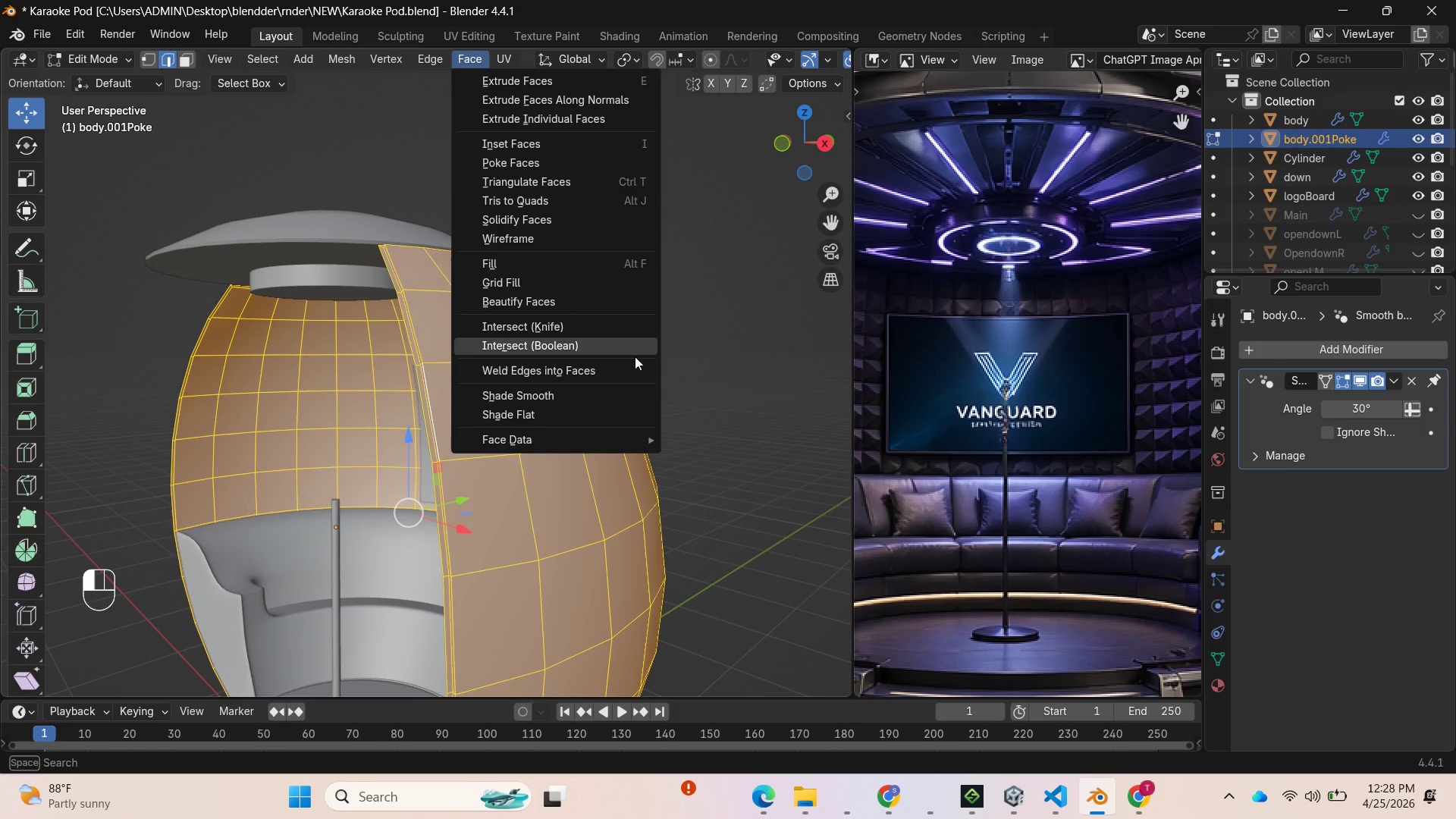 
right_click([653, 531])
 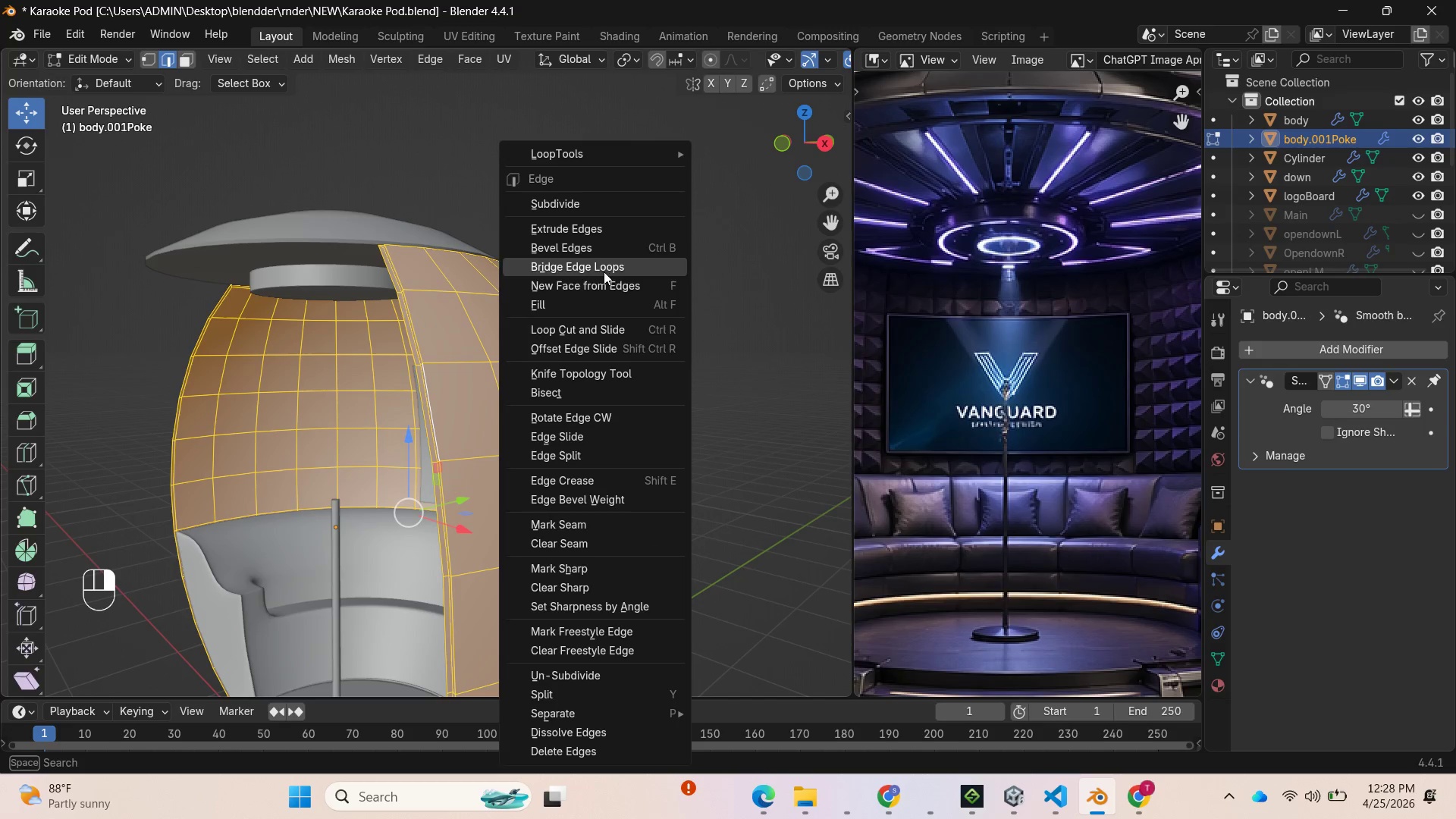 
mouse_move([575, 459])
 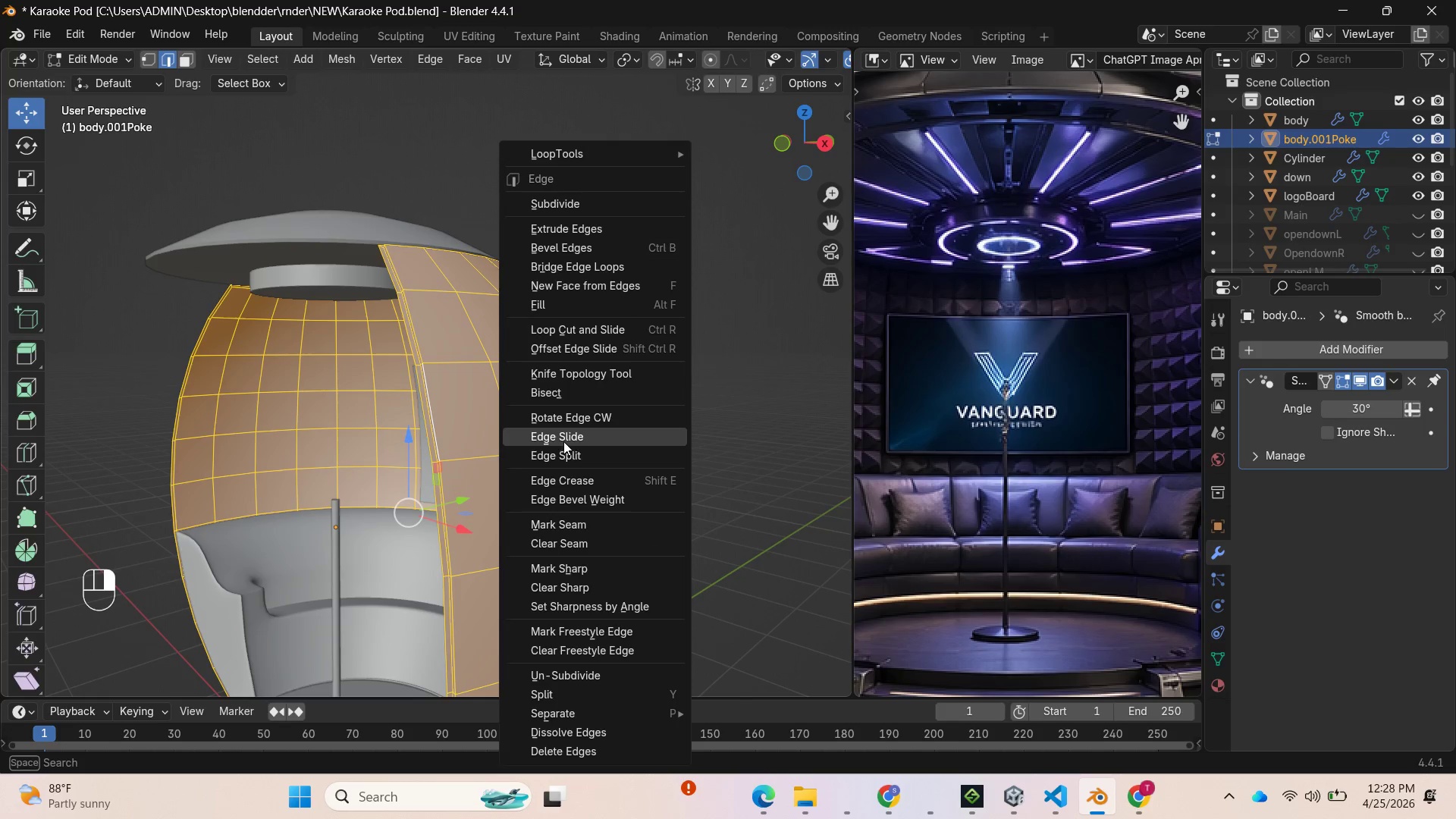 
mouse_move([627, 180])
 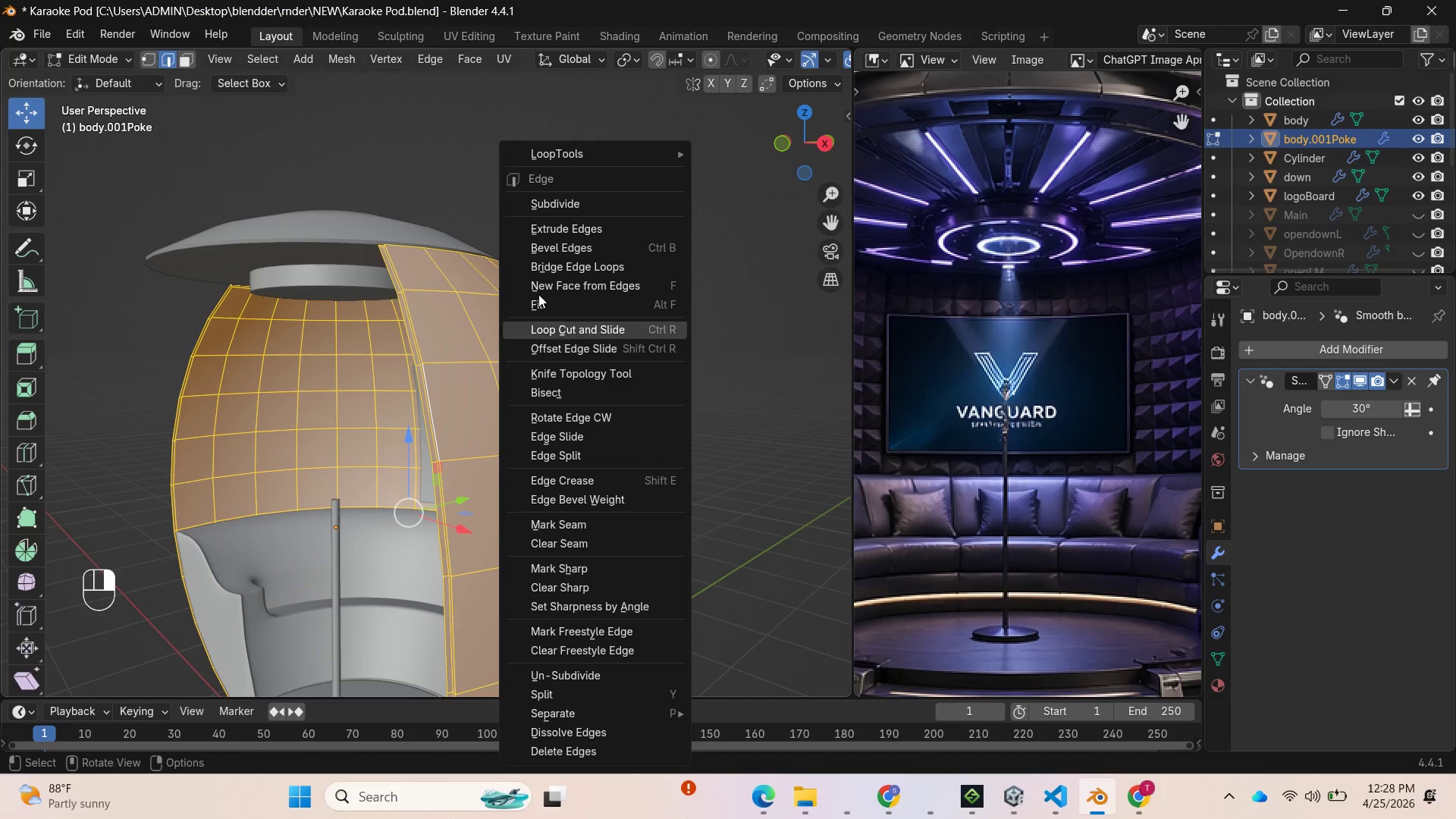 
wait(7.55)
 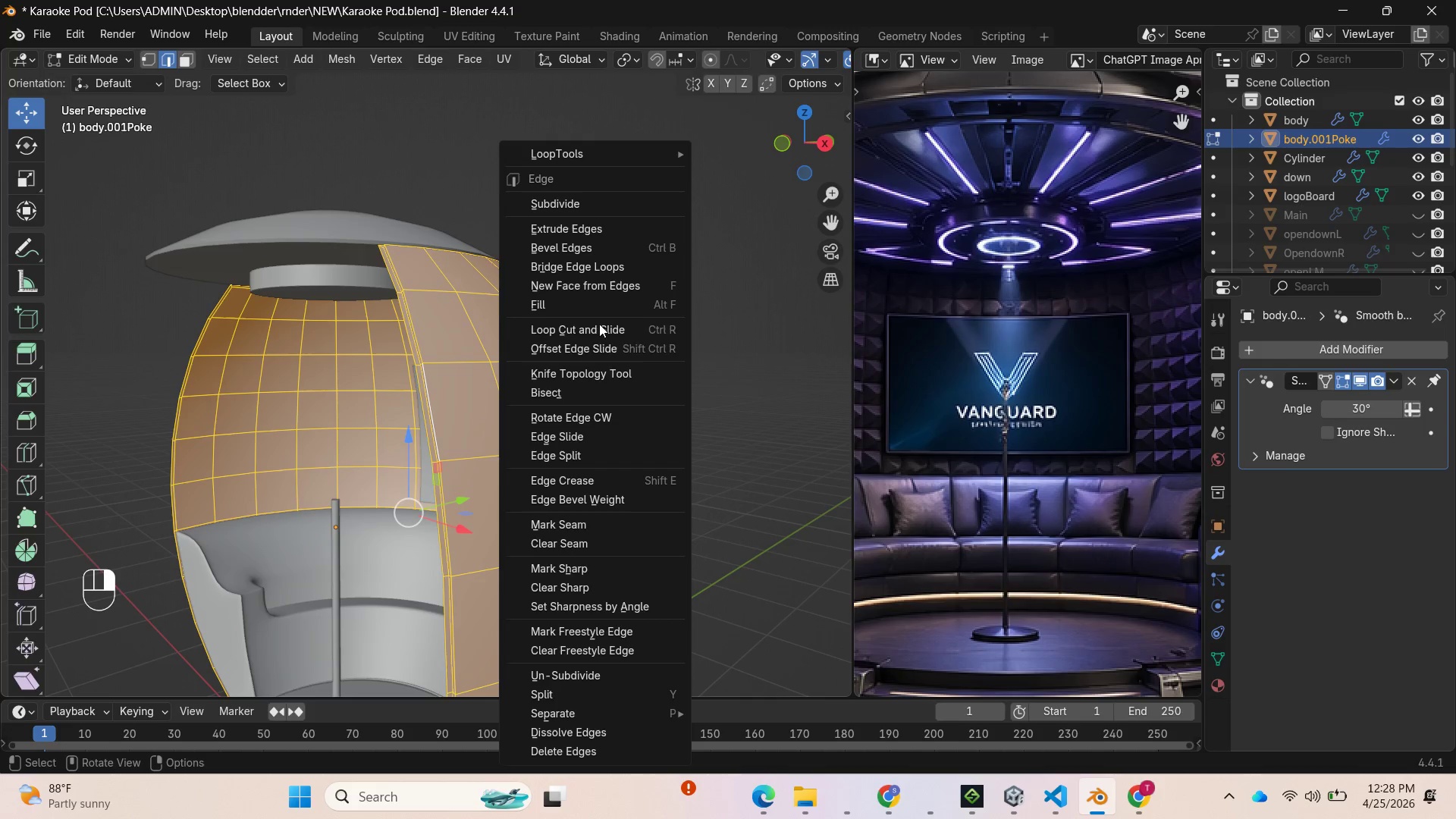 
left_click([469, 63])
 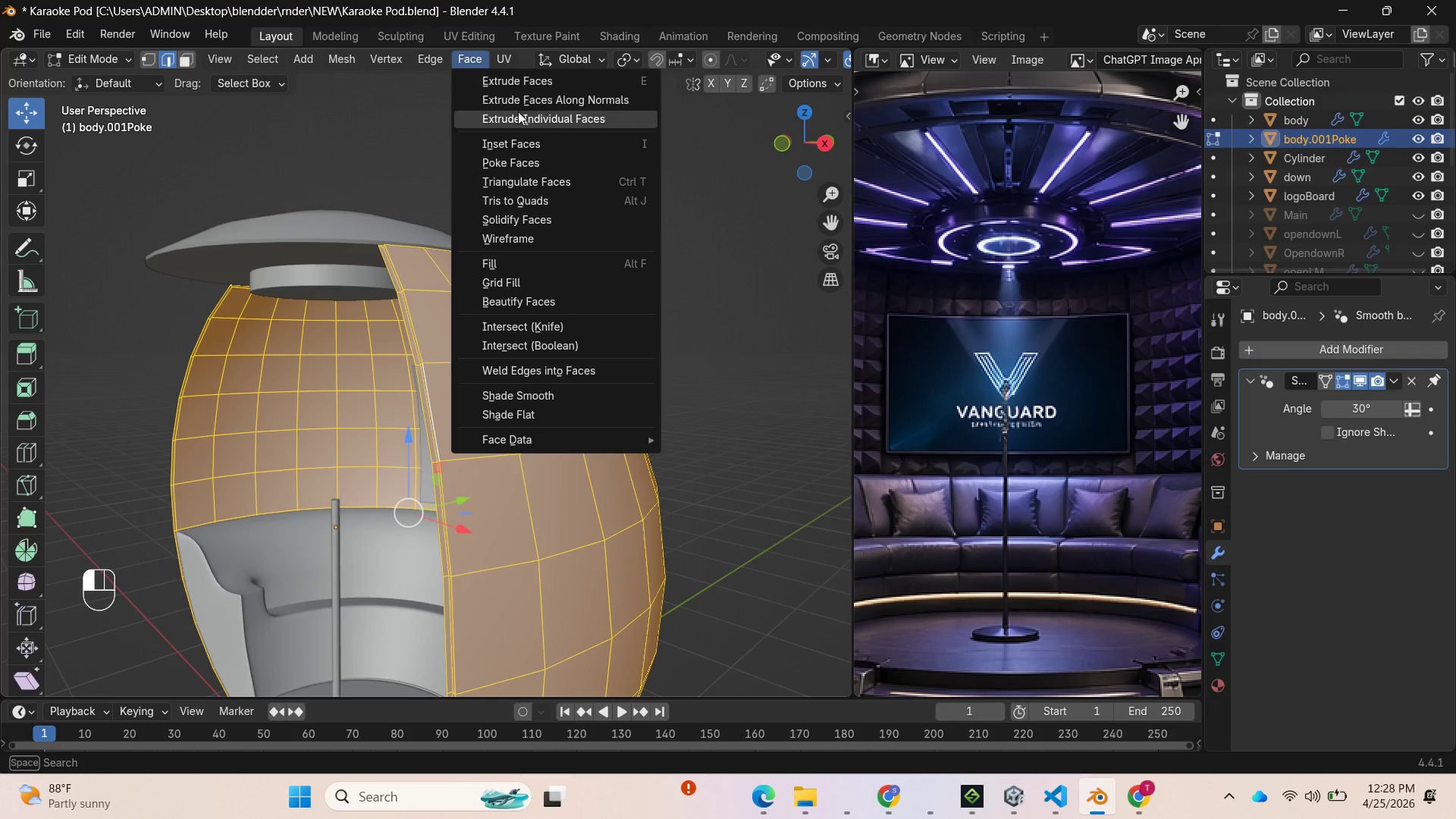 
left_click([514, 159])
 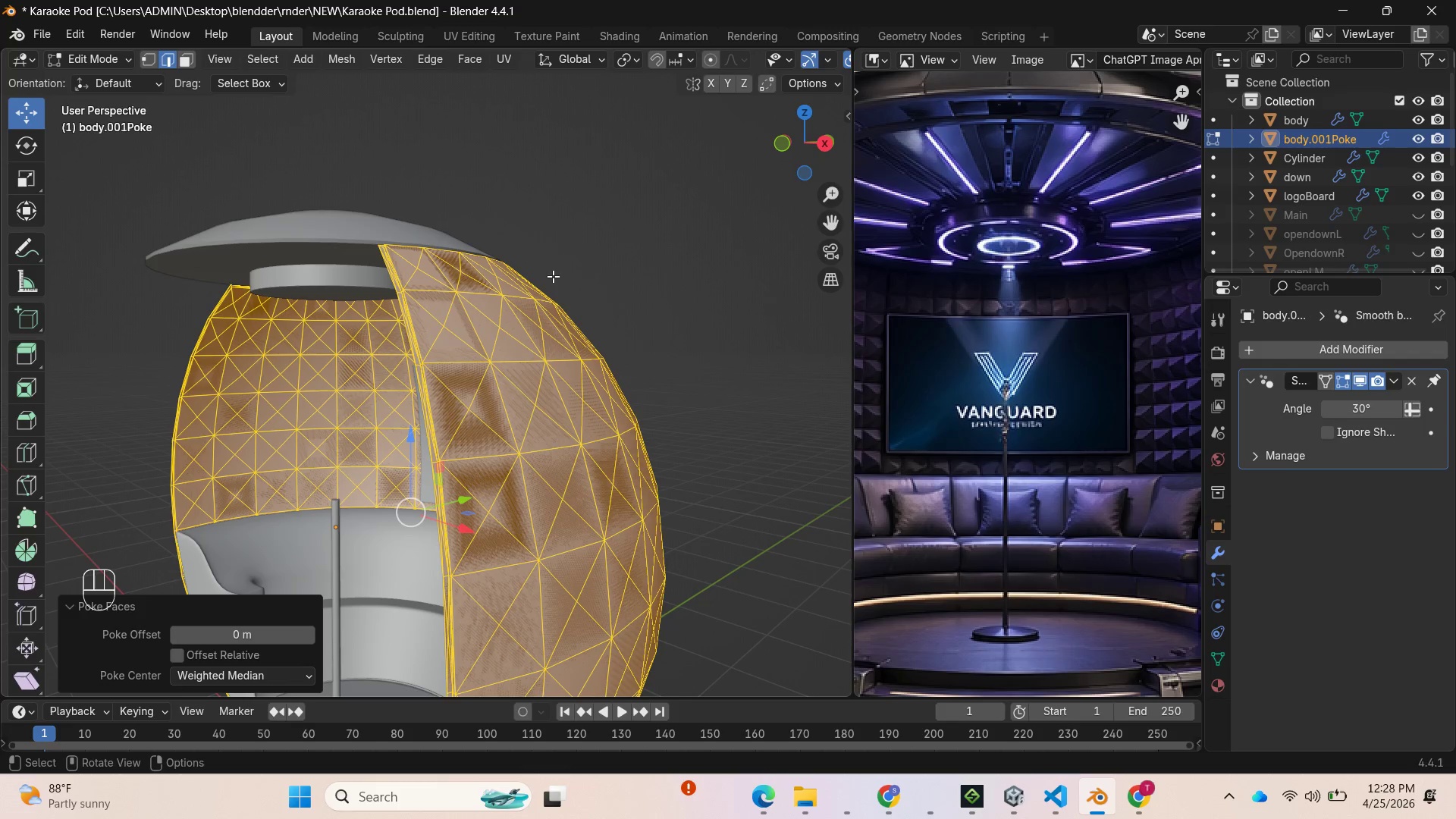 
left_click([472, 61])
 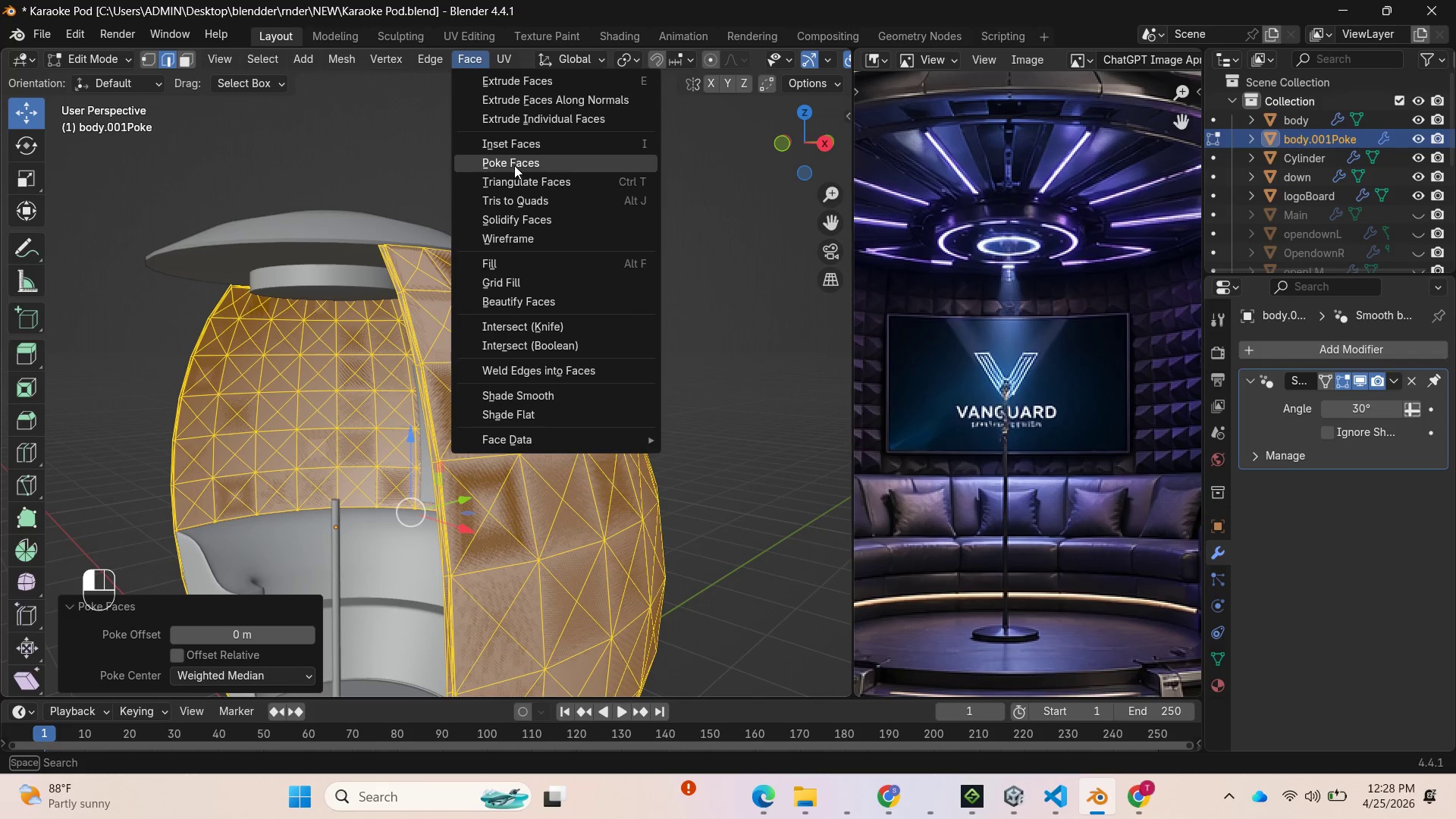 
mouse_move([526, 199])
 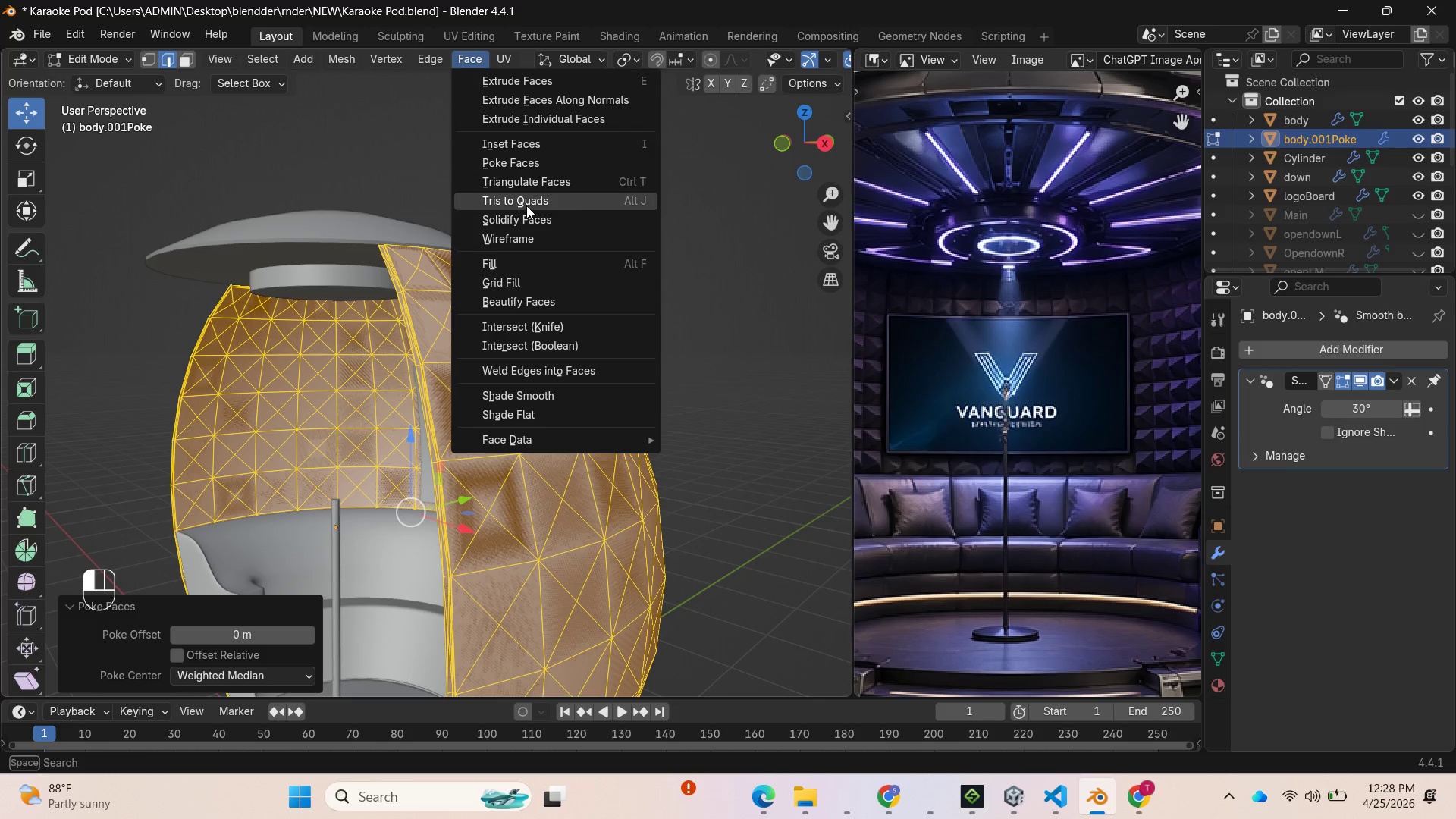 
left_click([526, 206])
 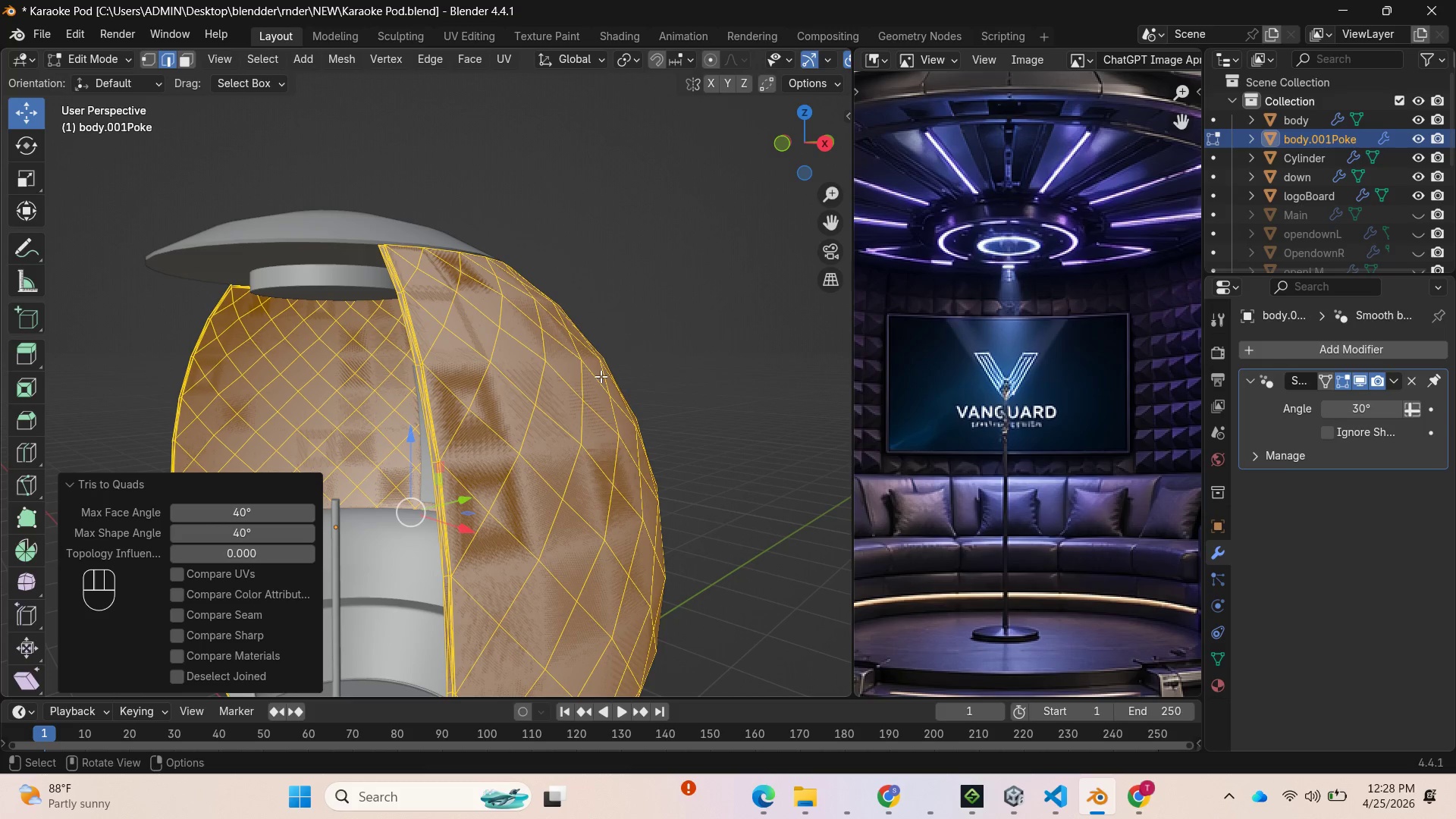 
wait(14.68)
 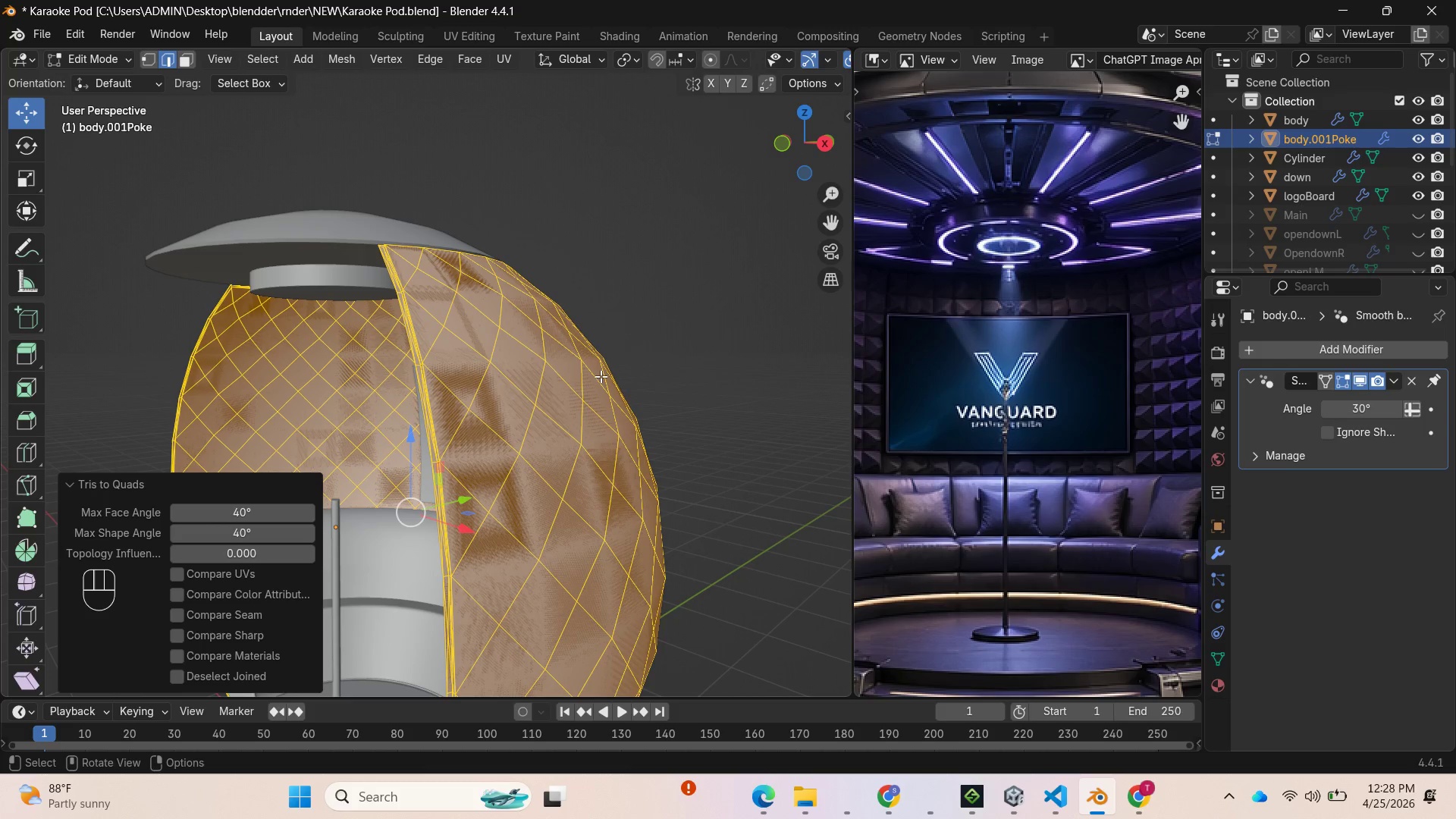 
mouse_move([296, 501])
 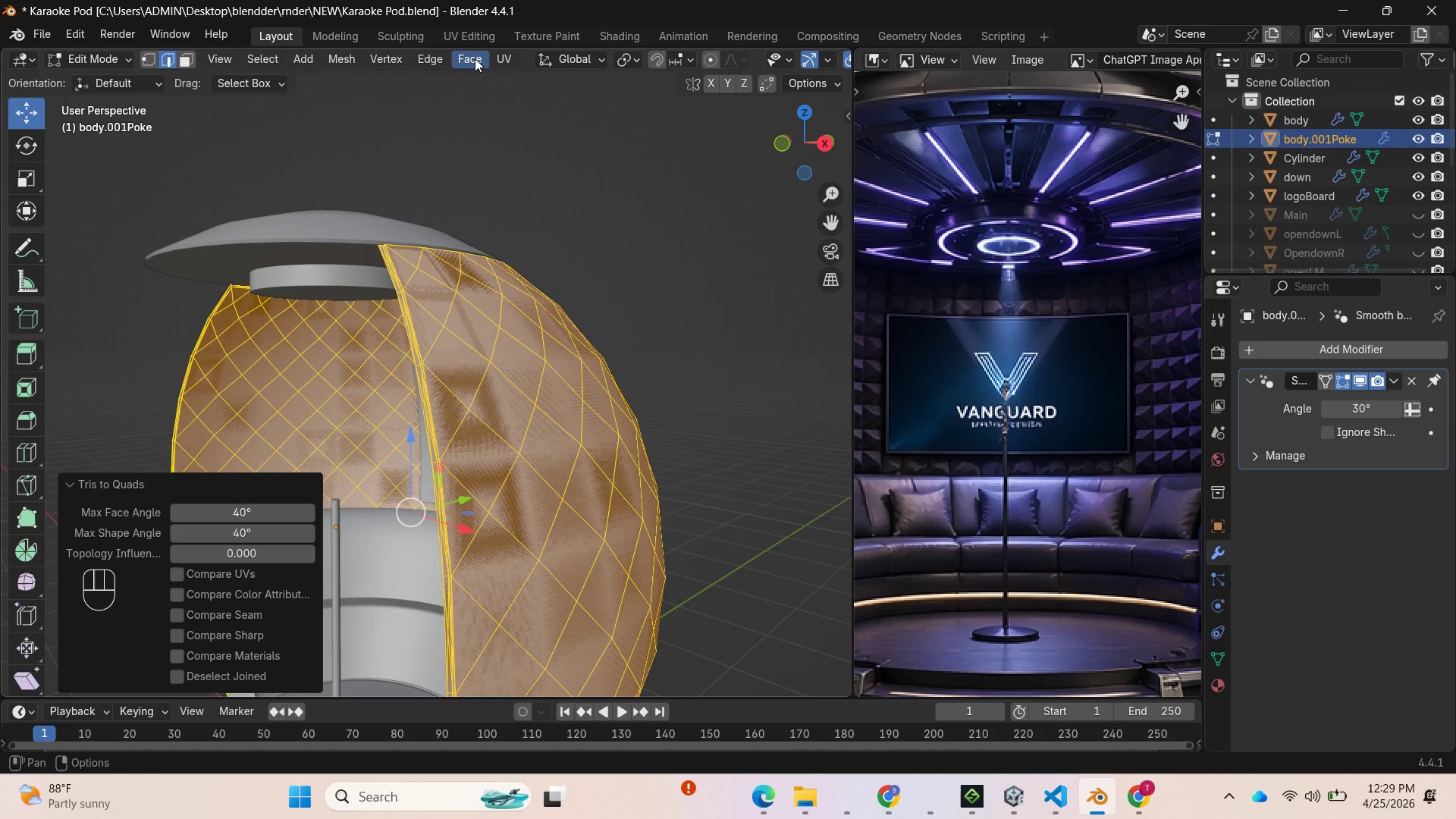 
left_click([472, 60])
 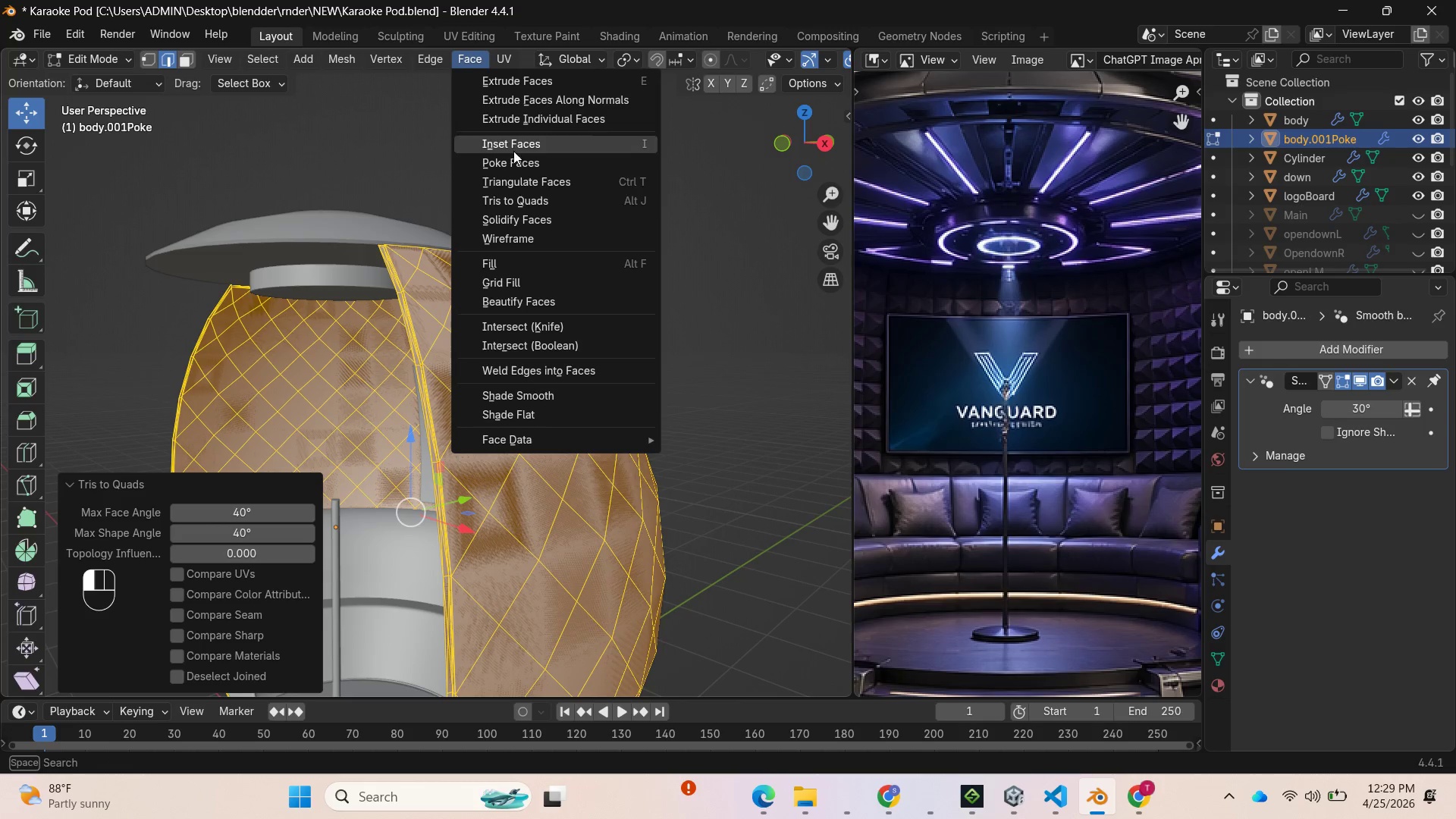 
left_click([513, 159])
 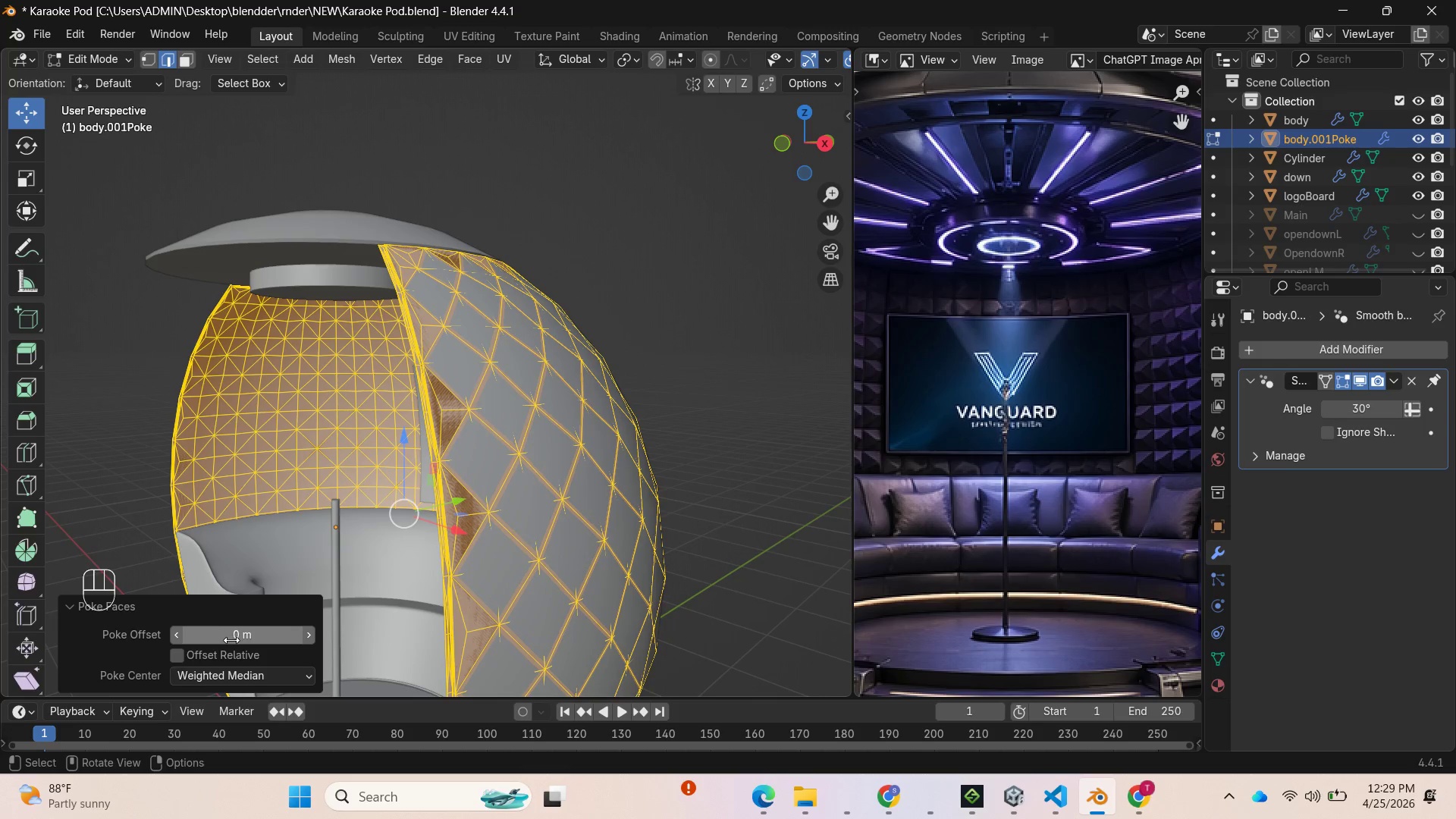 
left_click_drag(start_coordinate=[231, 640], to_coordinate=[230, 185])
 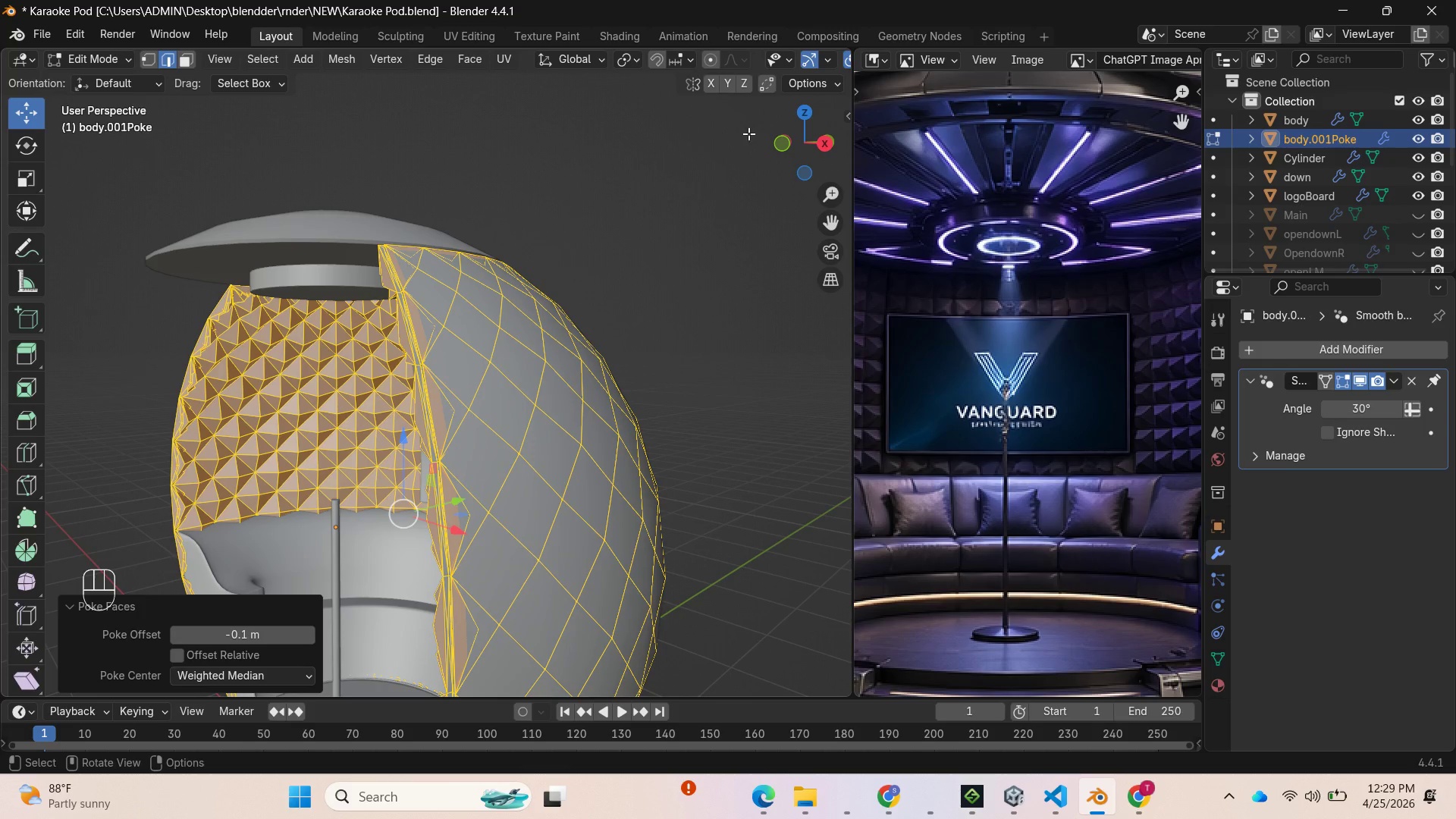 
left_click_drag(start_coordinate=[800, 134], to_coordinate=[897, 141])
 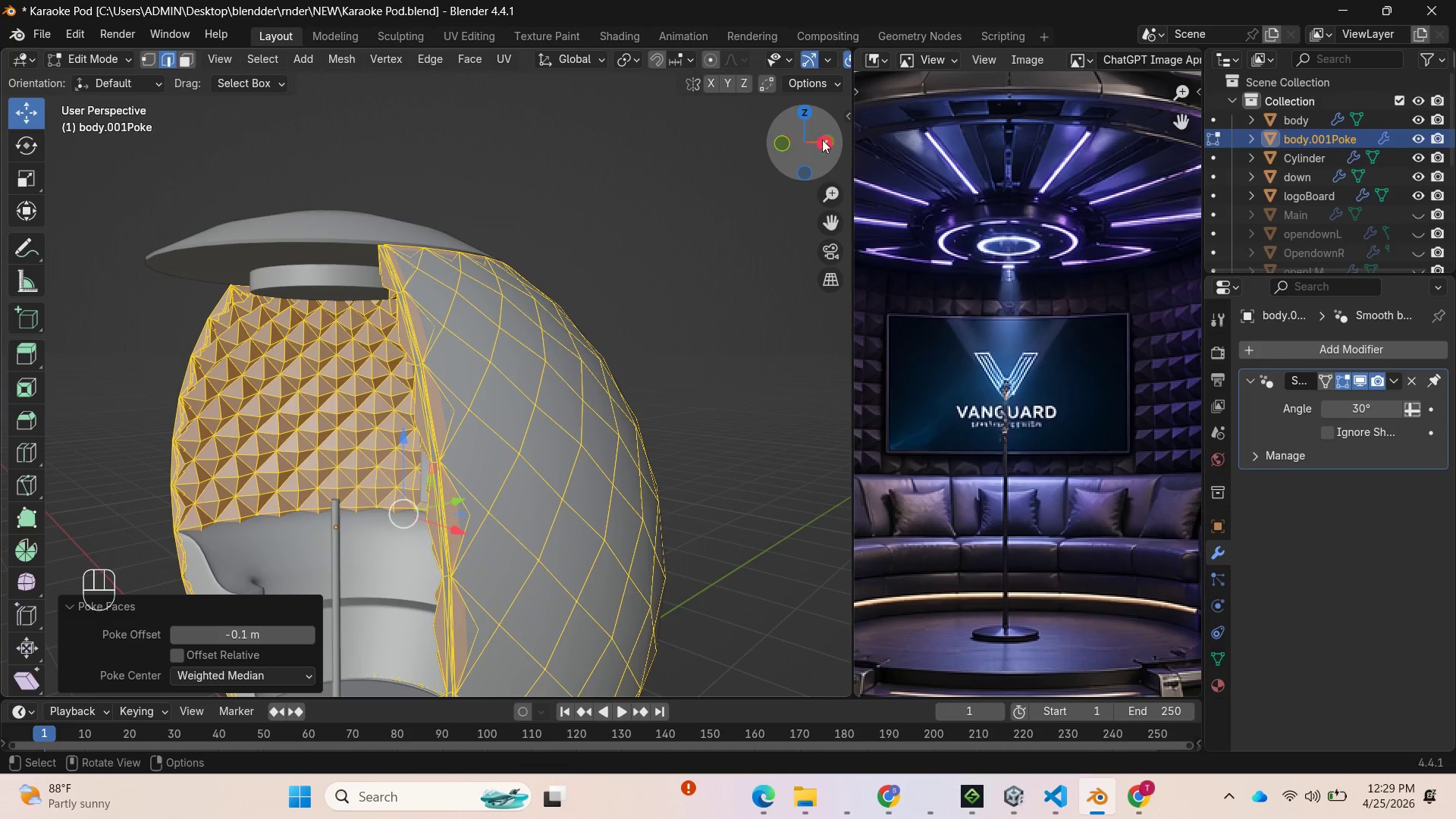 
left_click_drag(start_coordinate=[814, 140], to_coordinate=[102, 117])
 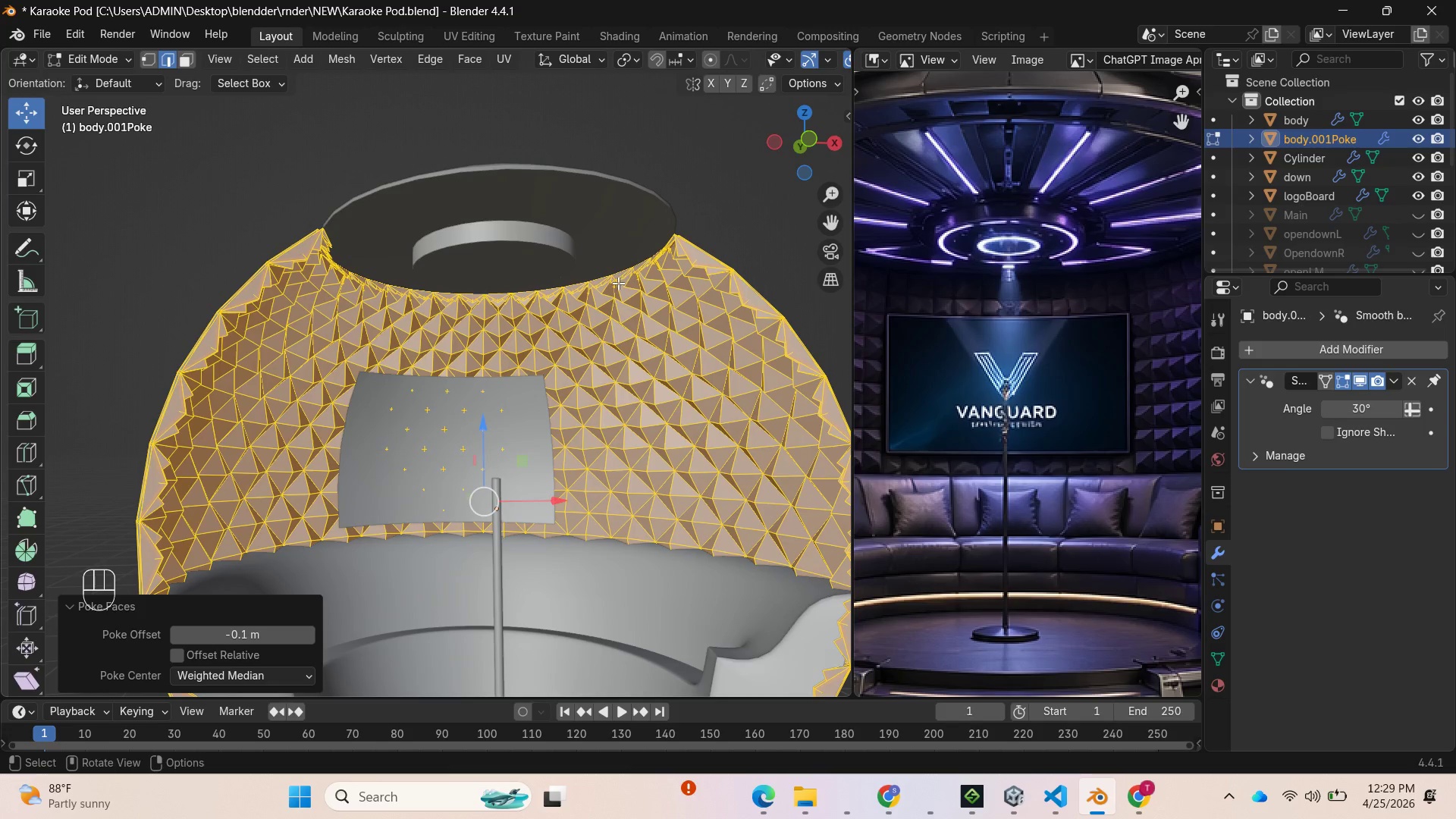 
key(Tab)
 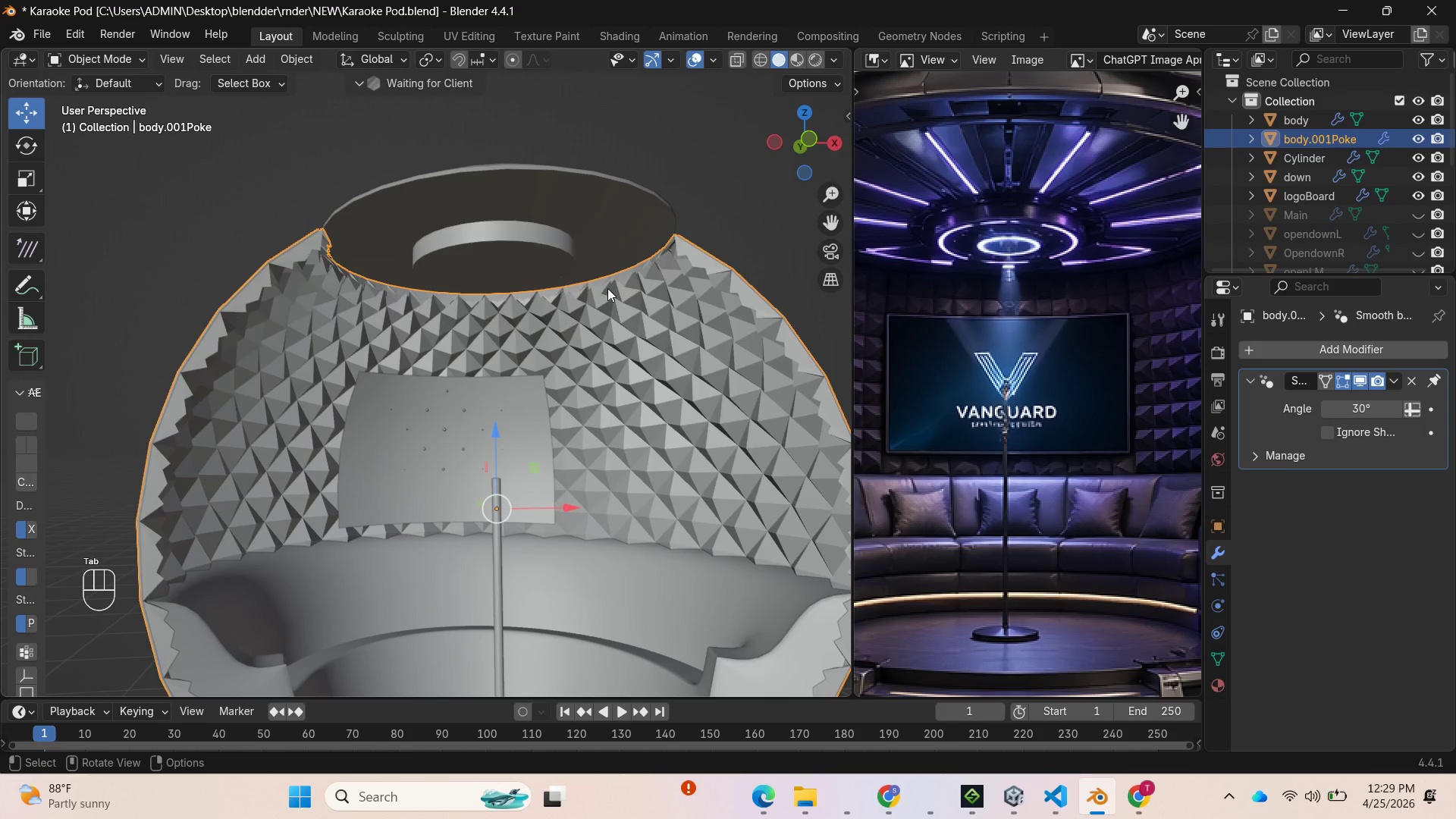 
scroll: coordinate [607, 288], scroll_direction: down, amount: 1.0
 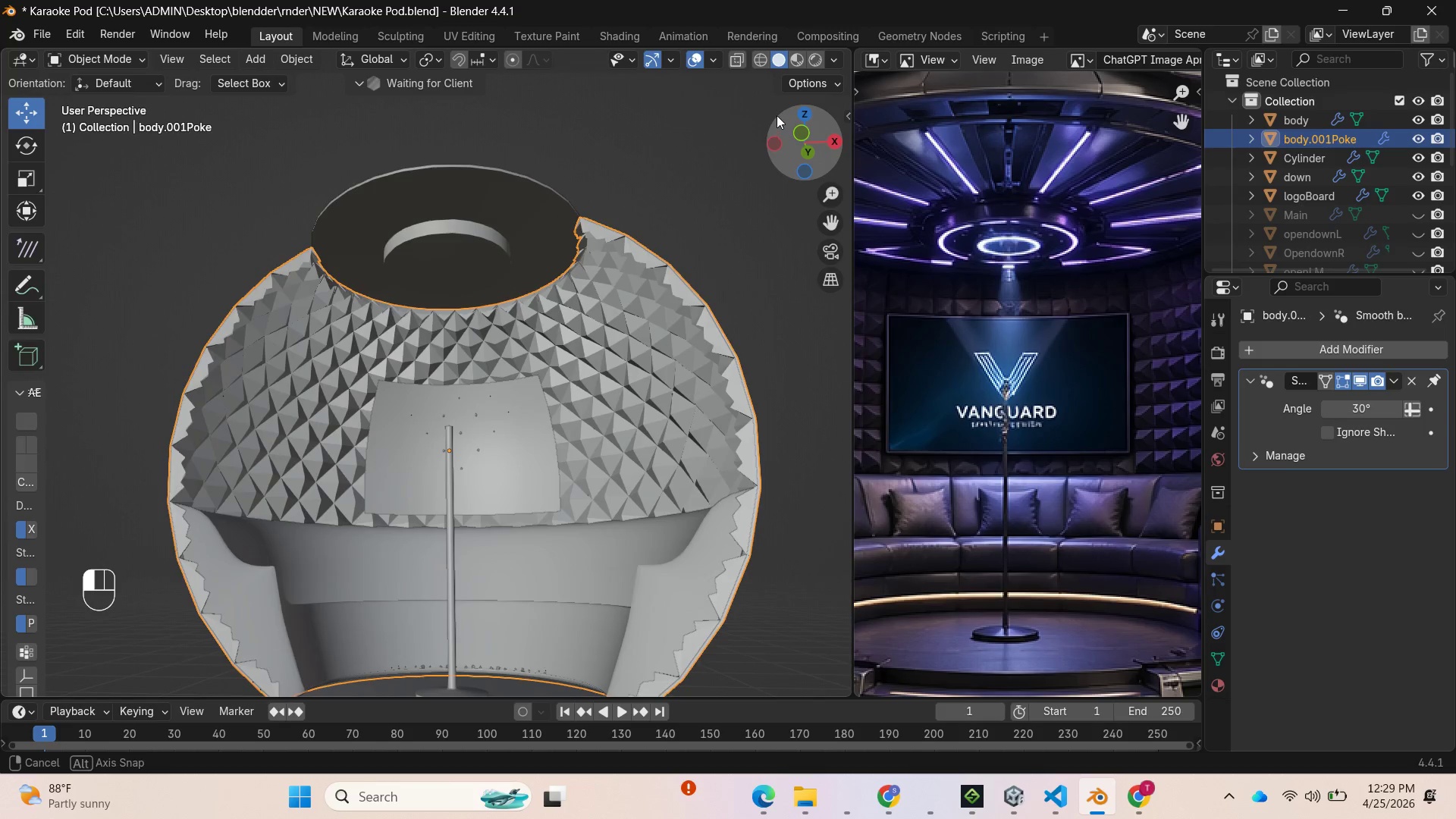 
wait(22.3)
 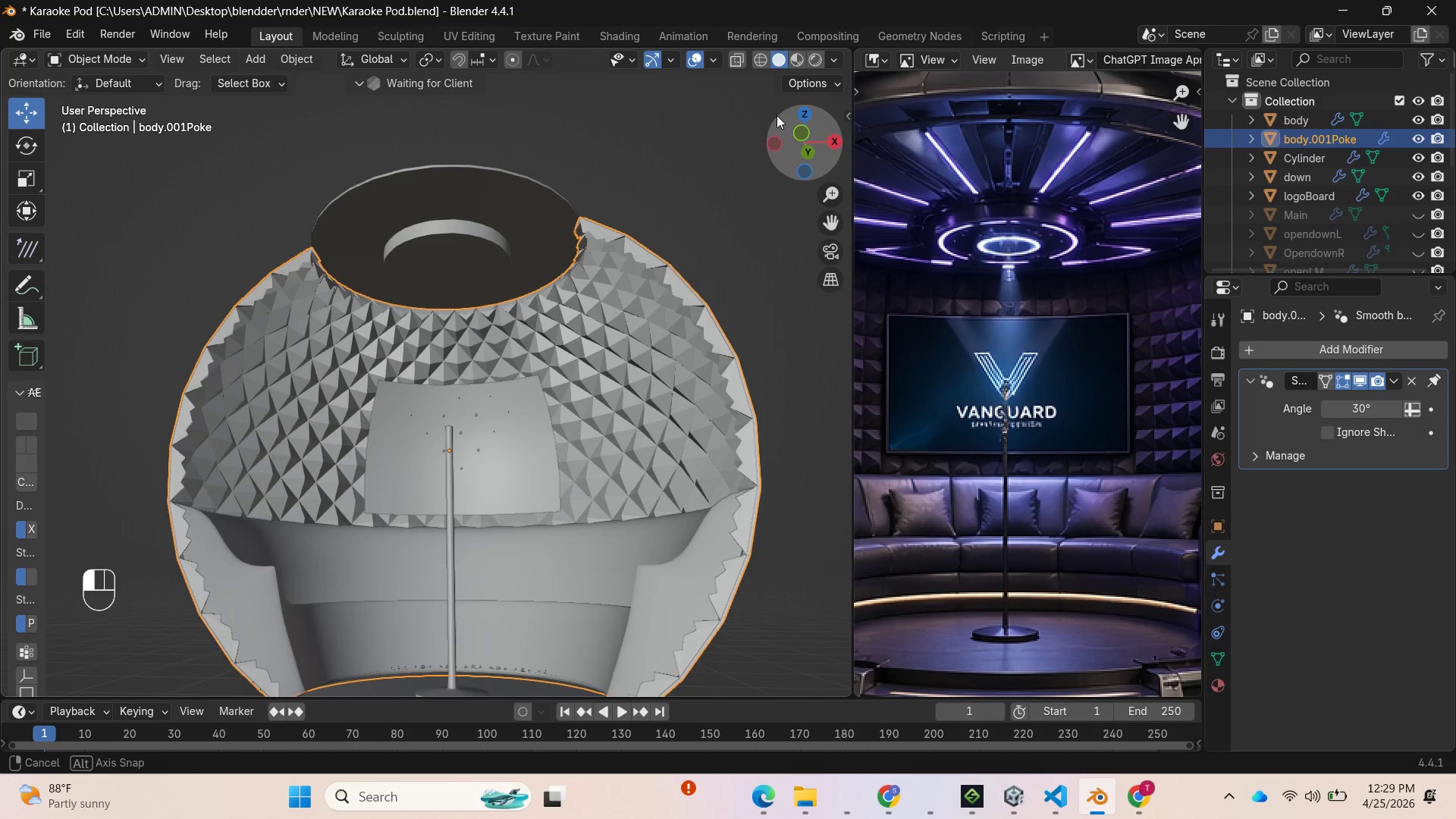 
scroll: coordinate [691, 318], scroll_direction: down, amount: 2.0
 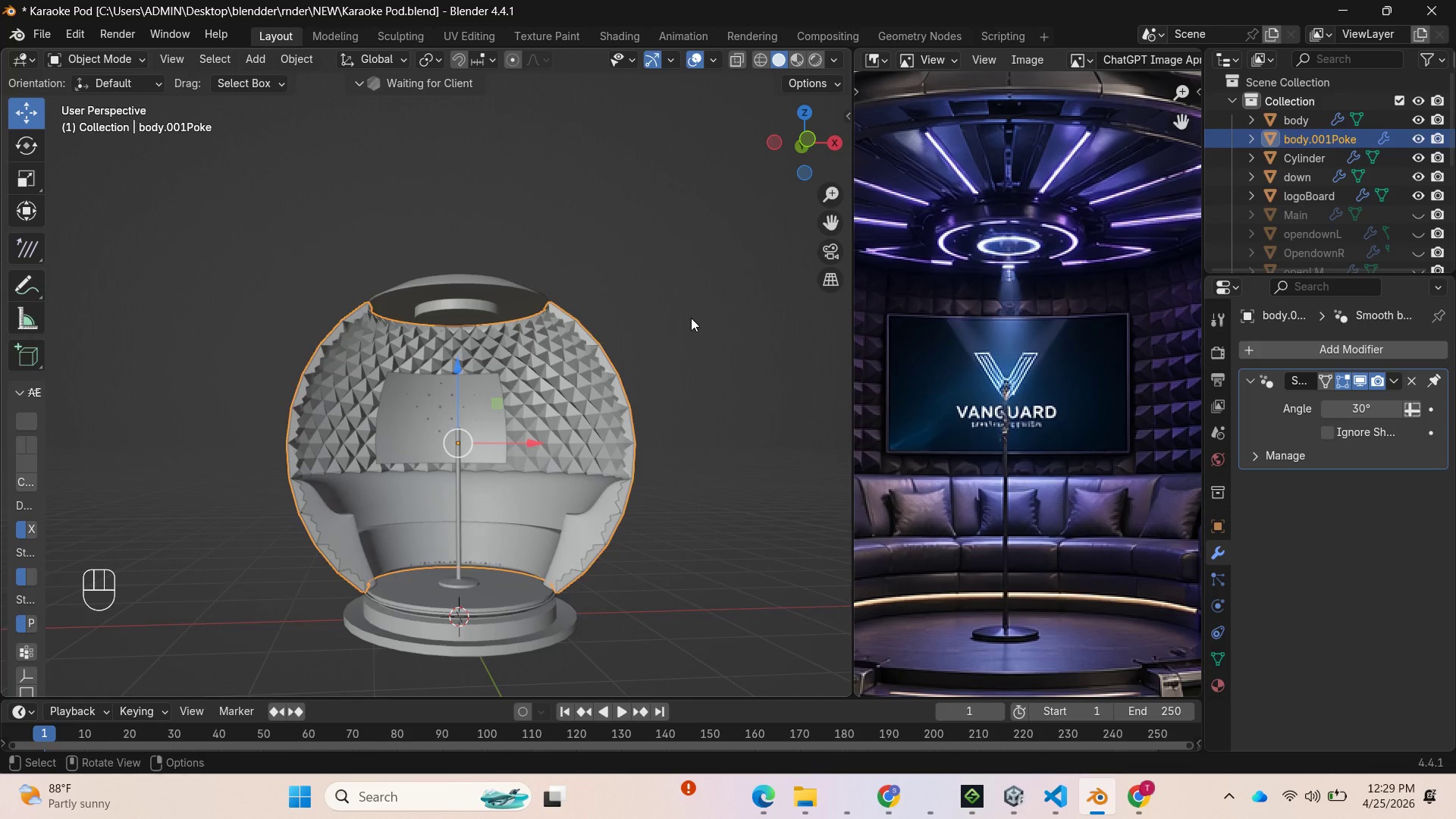 
left_click([691, 318])
 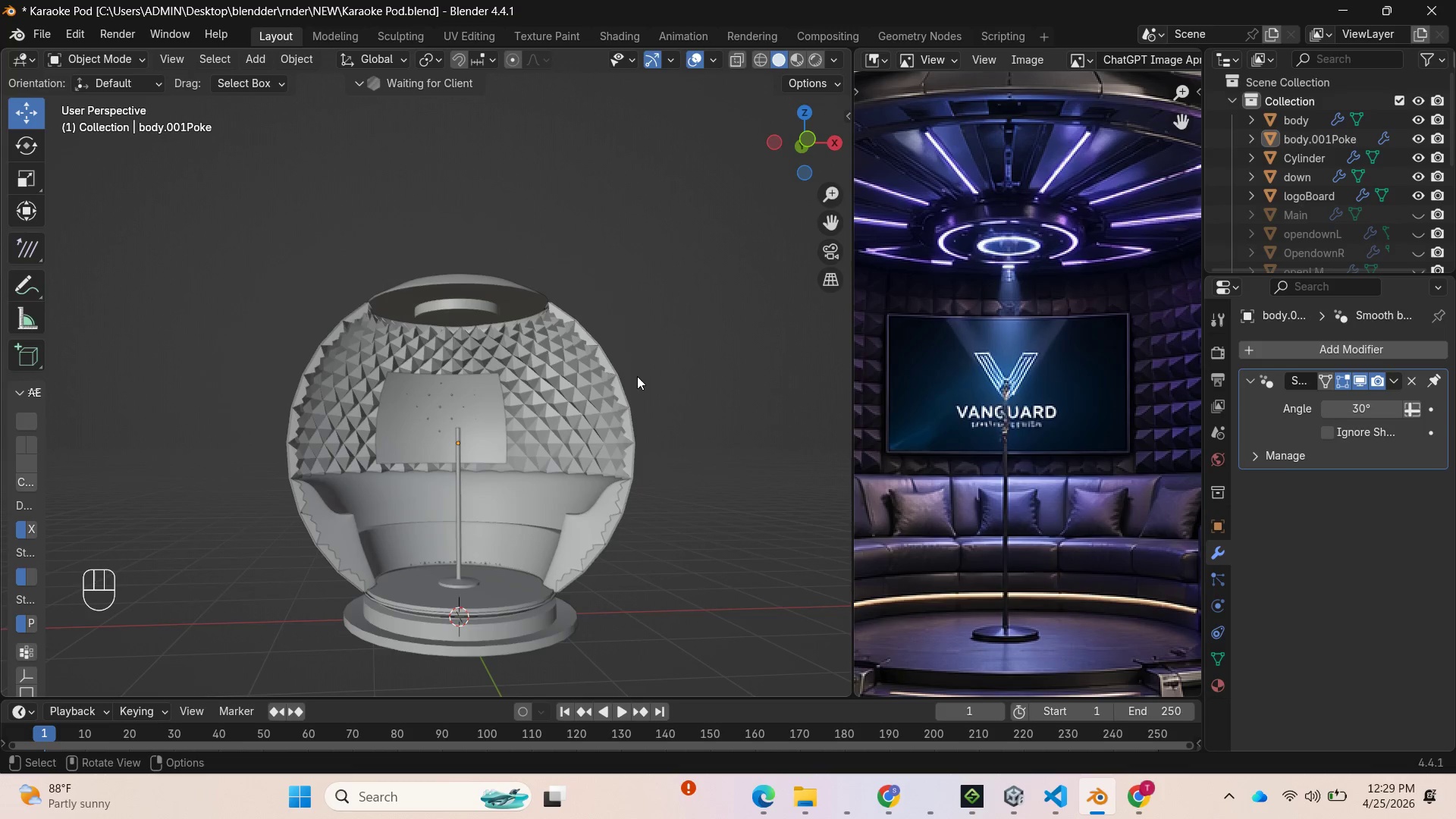 
left_click([593, 392])
 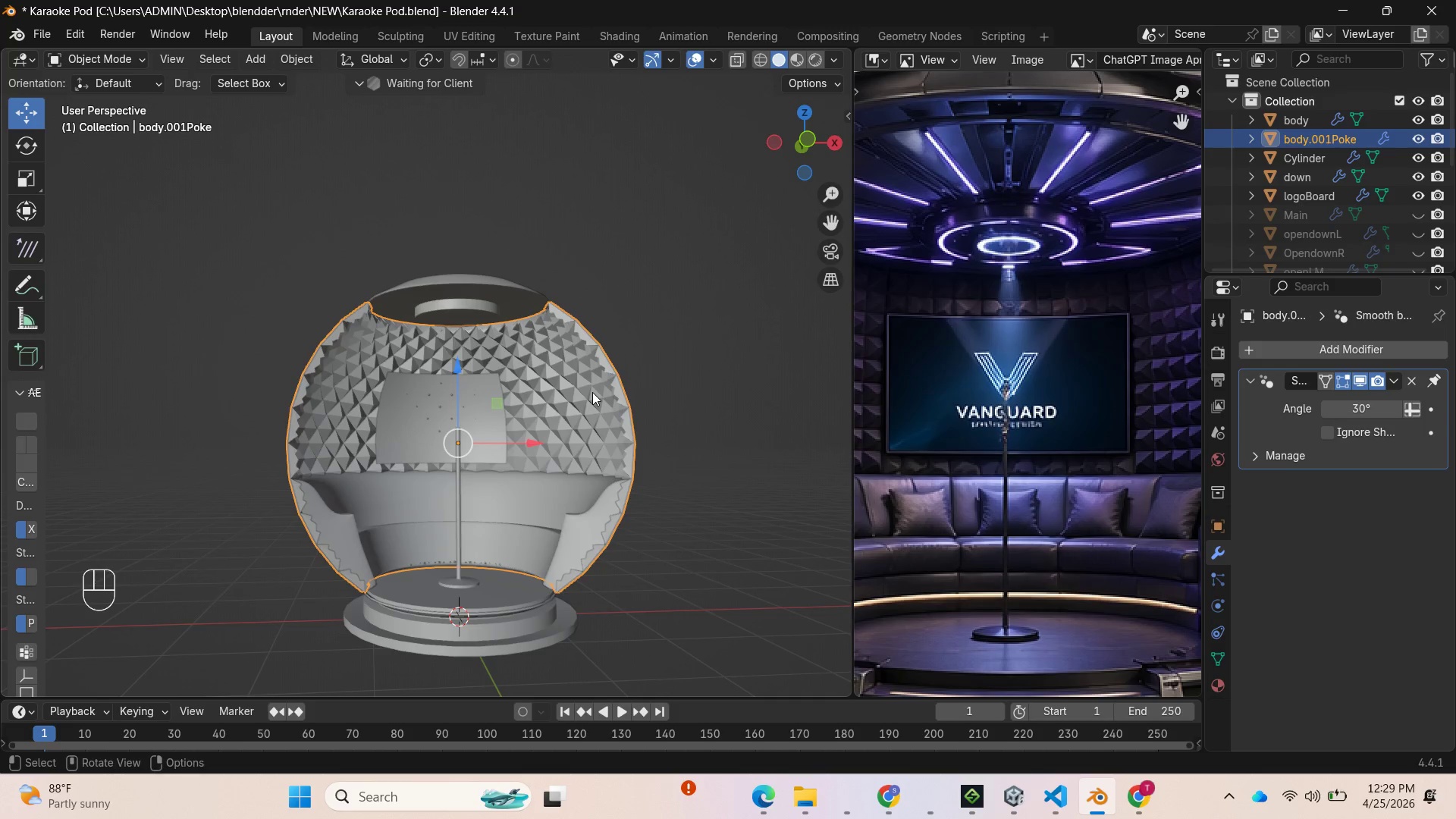 
right_click([592, 392])
 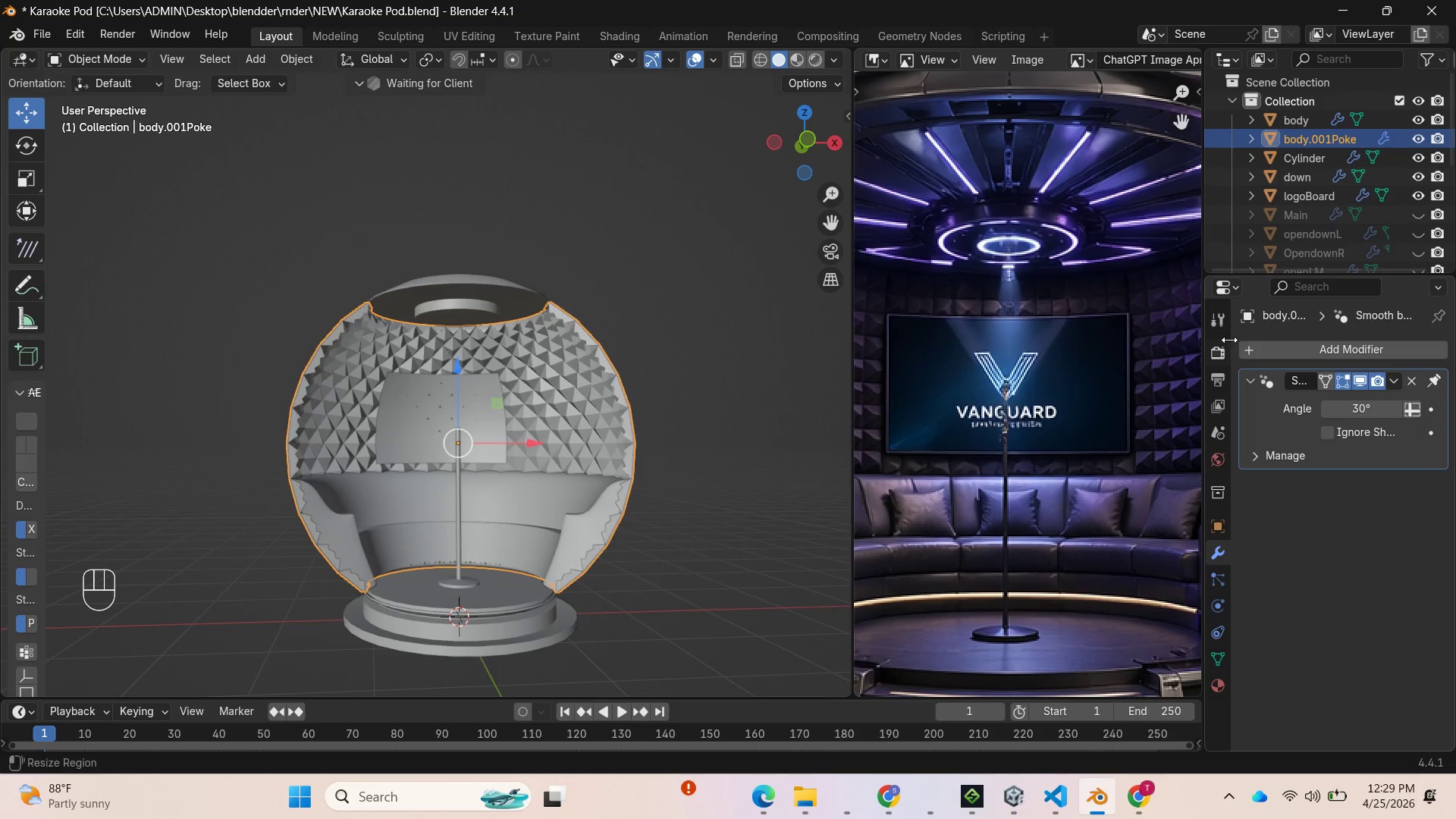 
left_click([1258, 347])
 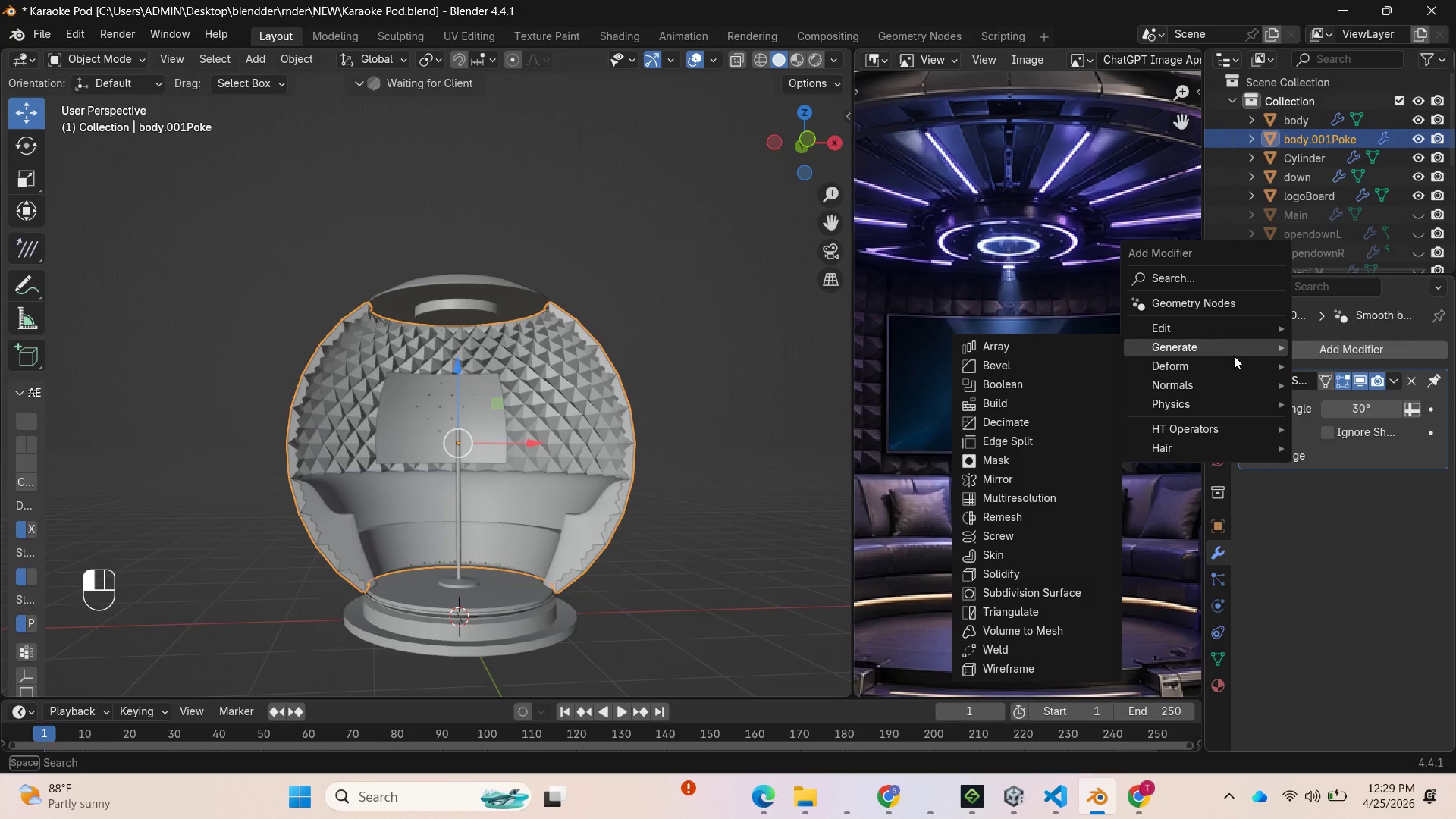 
wait(8.97)
 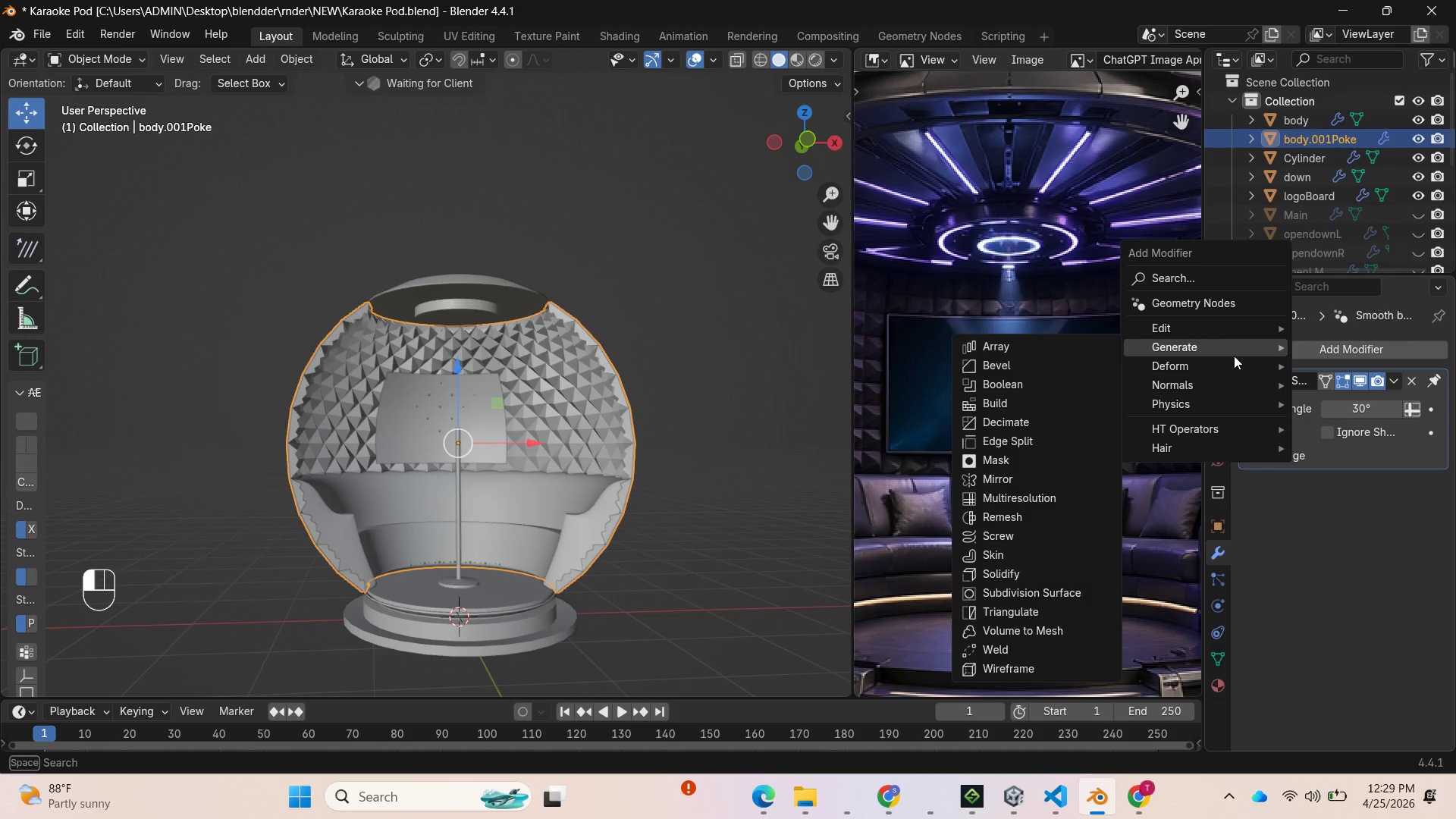 
left_click([1008, 588])
 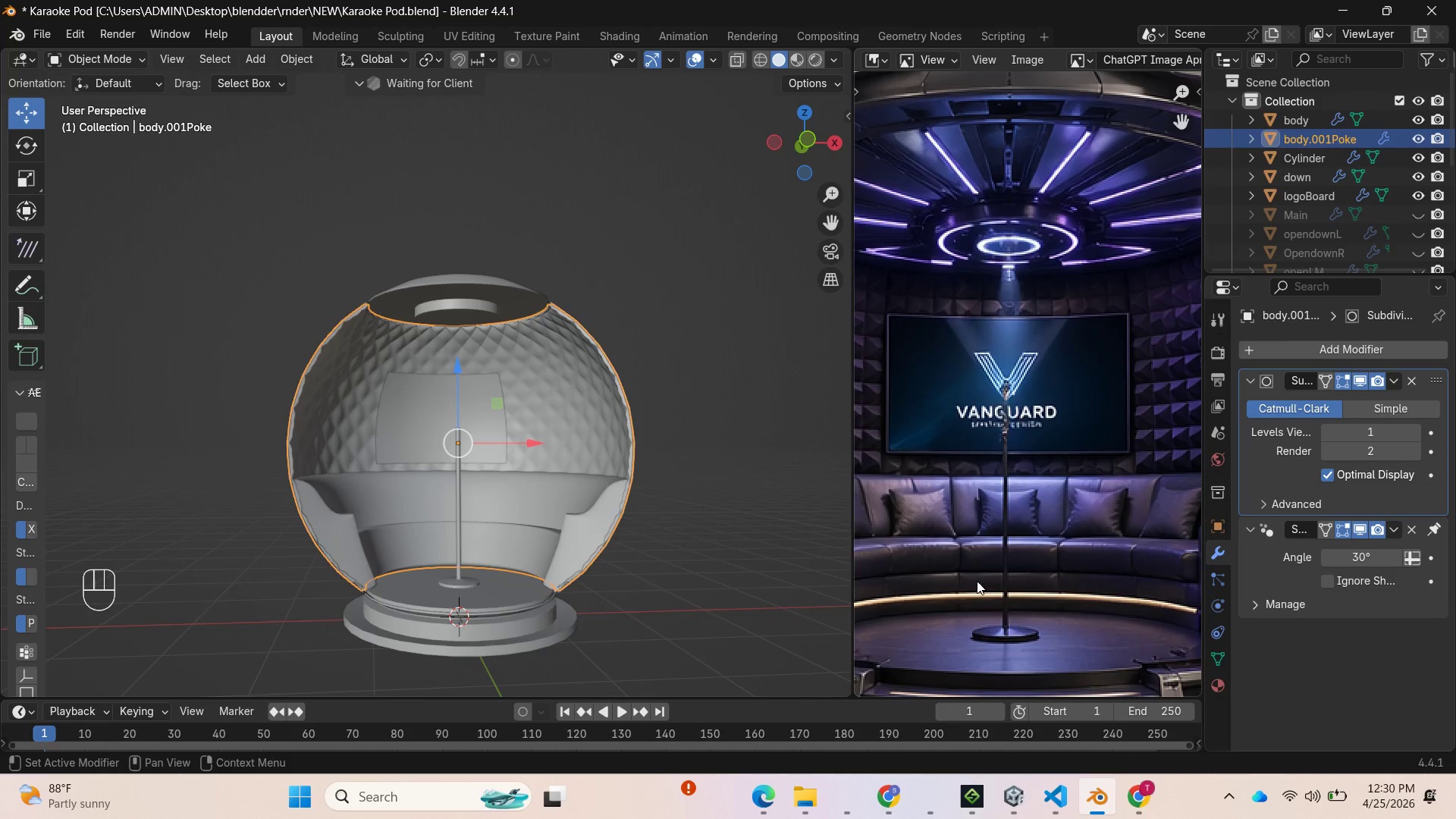 
scroll: coordinate [657, 447], scroll_direction: up, amount: 2.0
 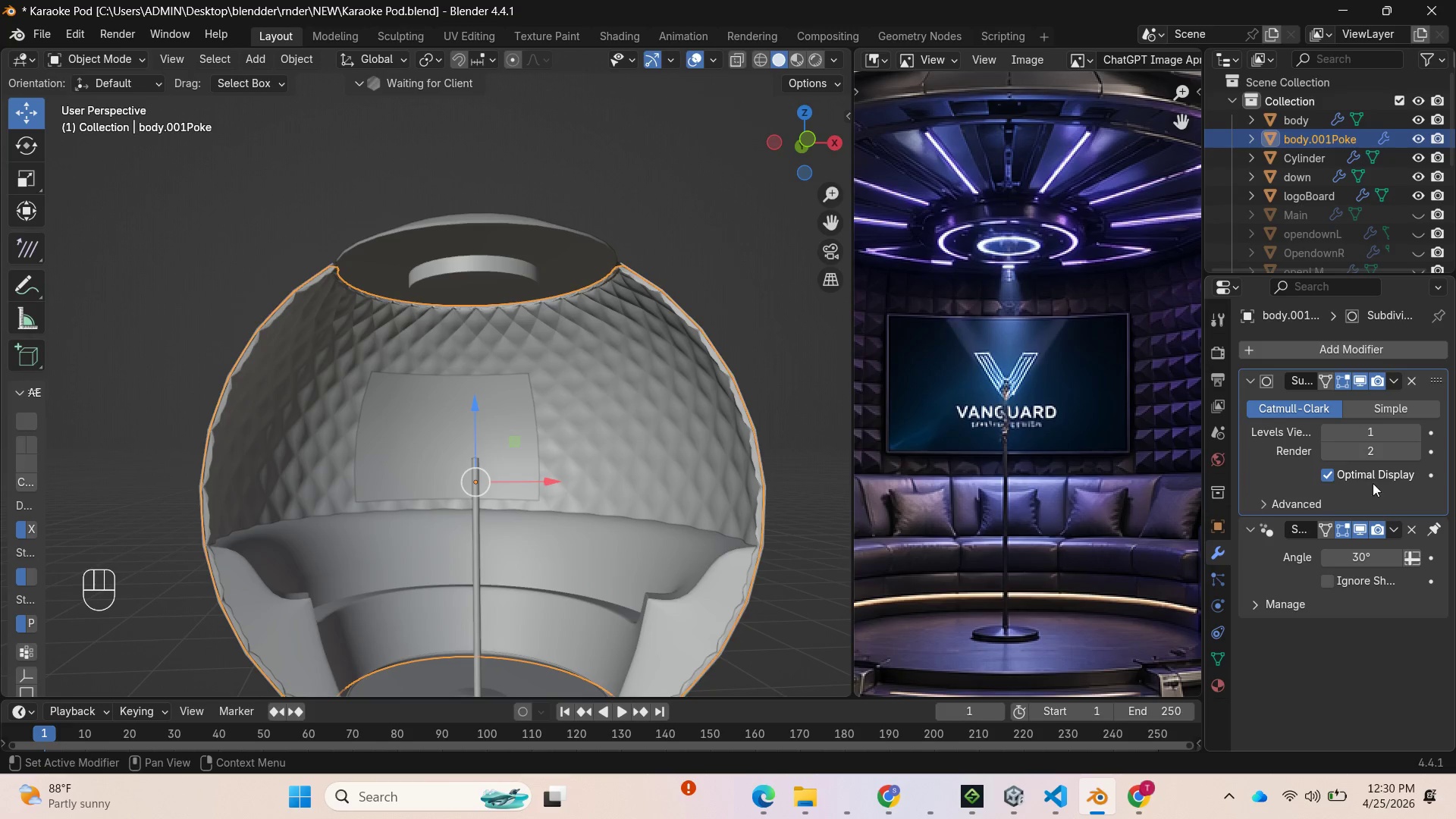 
left_click_drag(start_coordinate=[1414, 434], to_coordinate=[249, 434])
 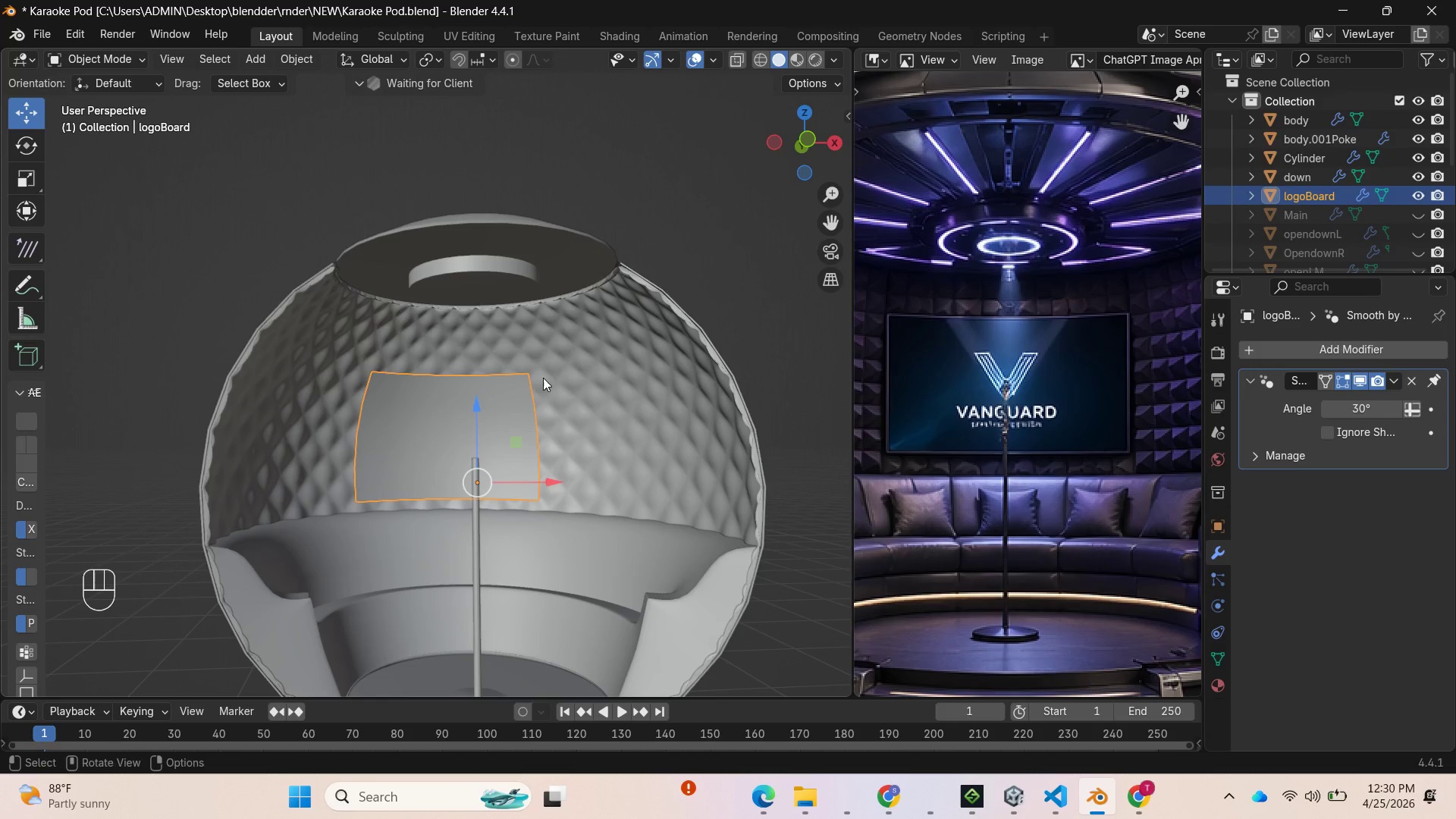 
left_click_drag(start_coordinate=[789, 137], to_coordinate=[802, 107])
 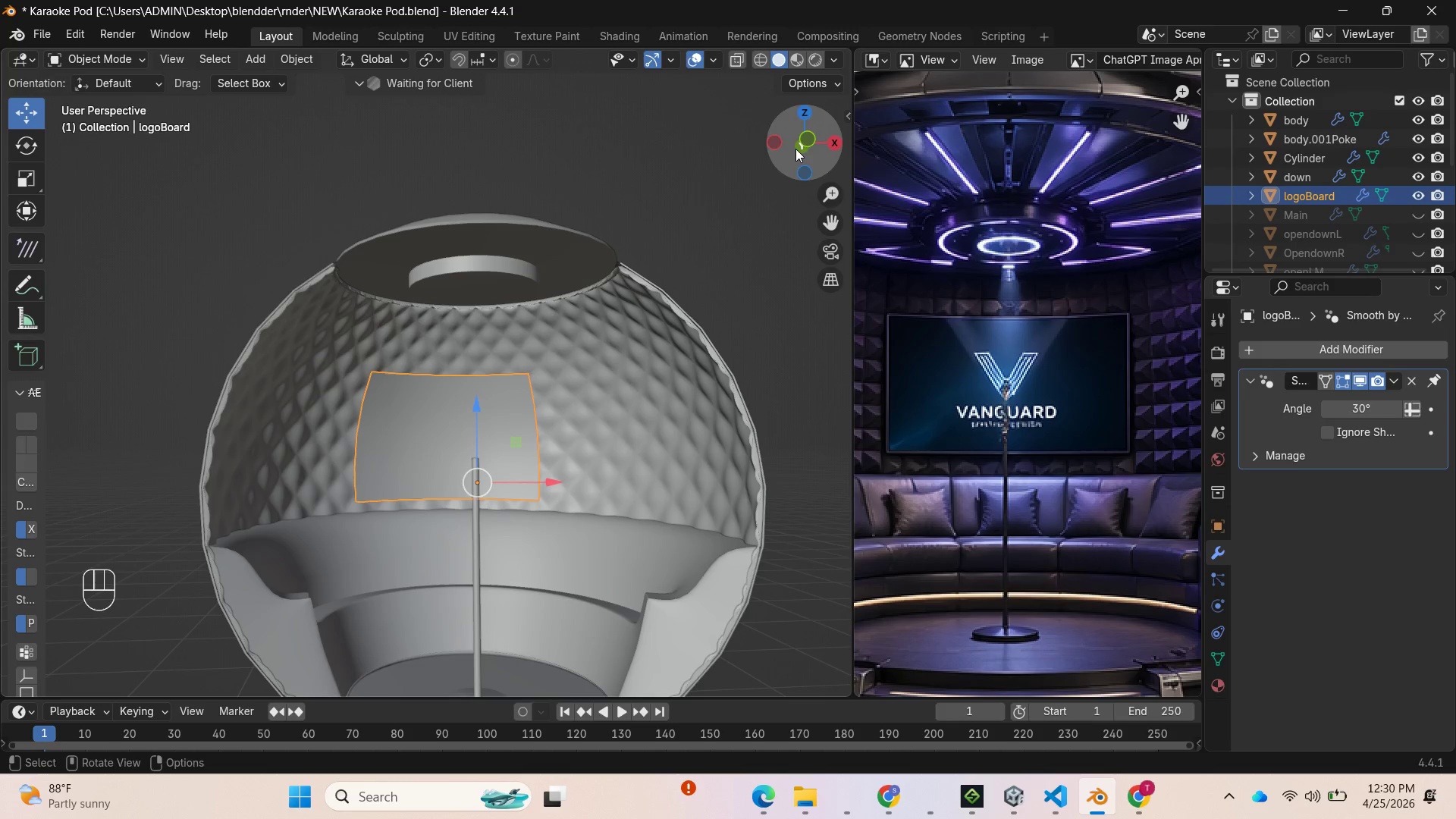 
left_click_drag(start_coordinate=[795, 149], to_coordinate=[728, 155])
 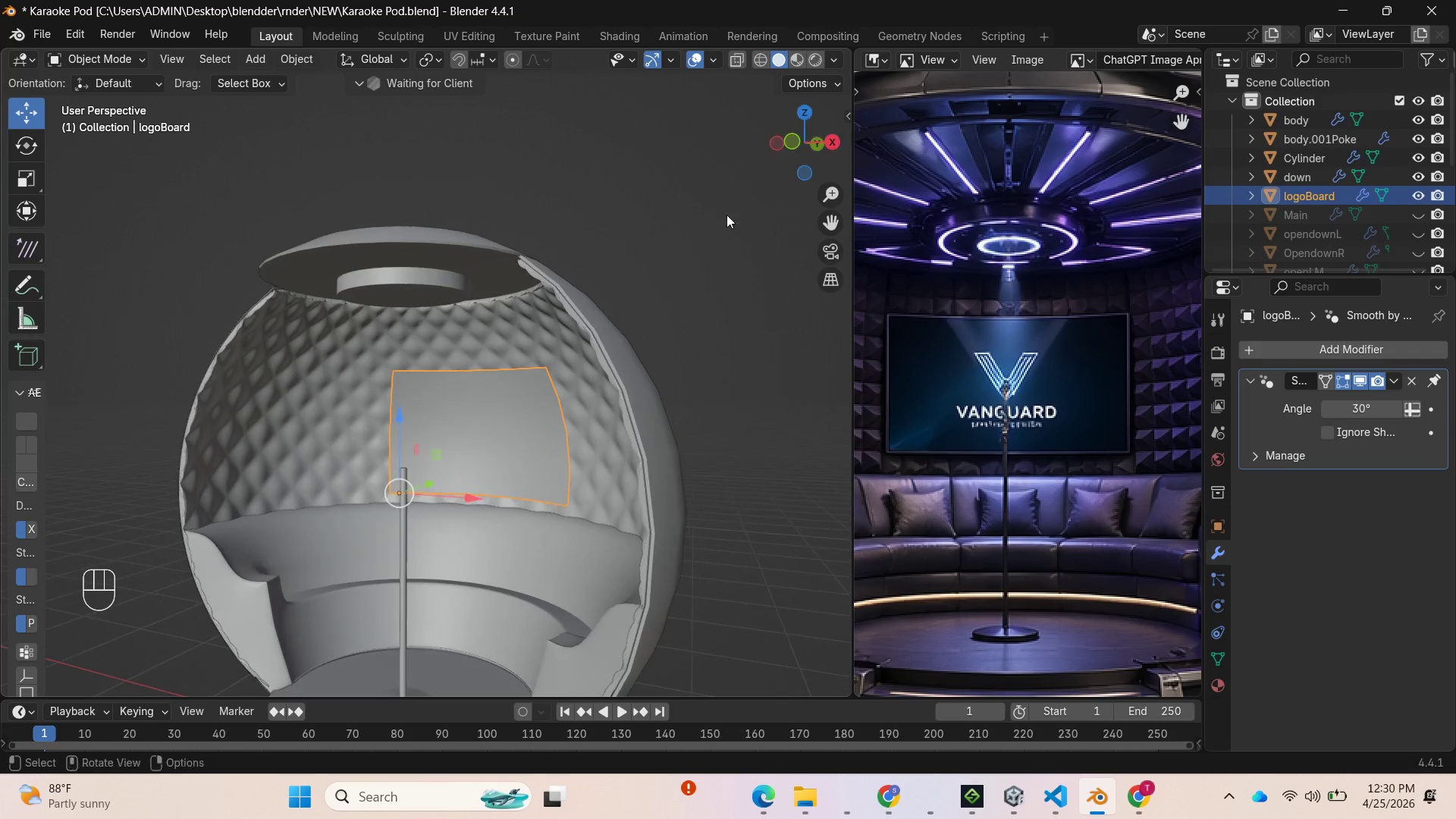 
left_click([700, 261])
 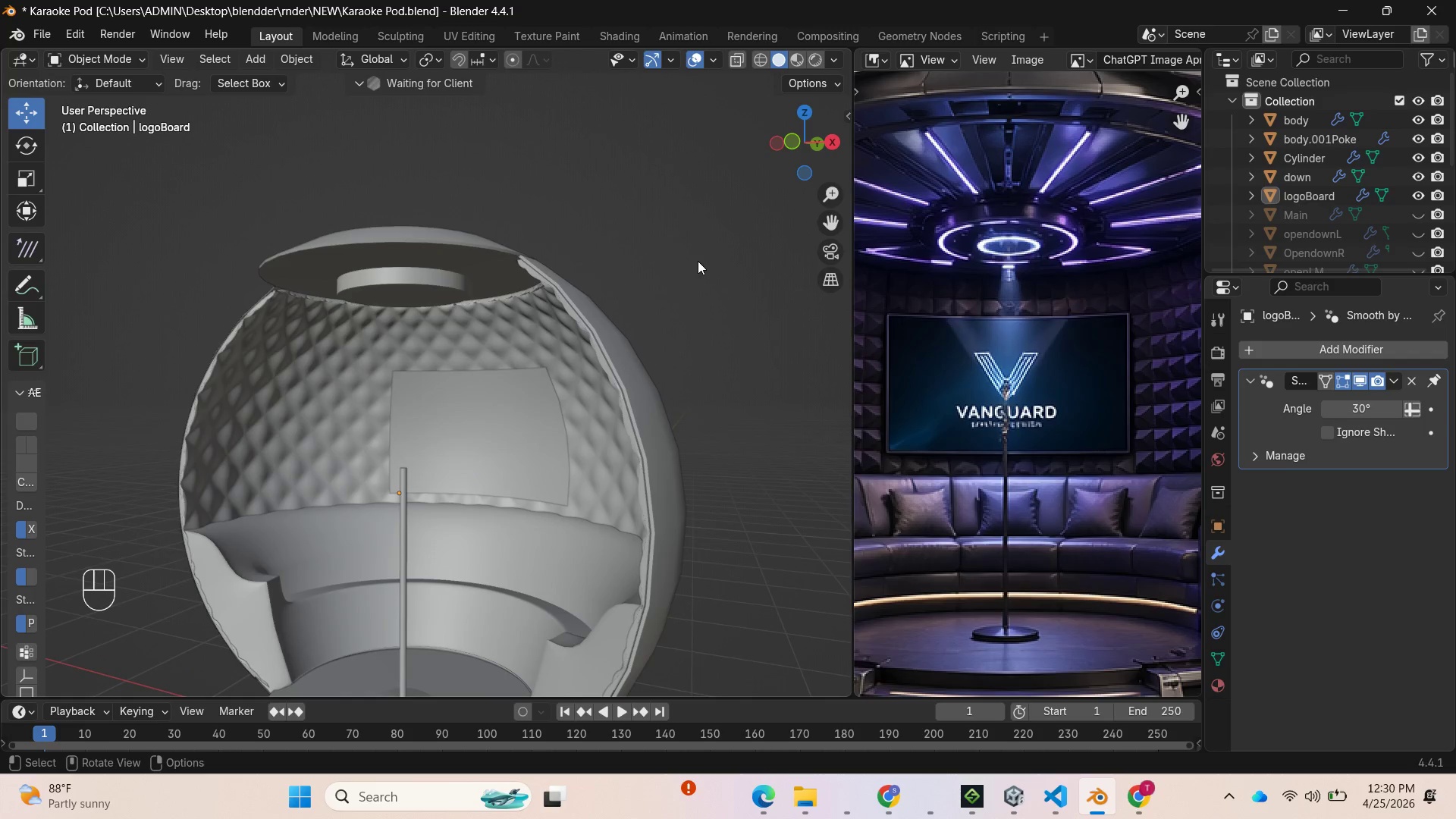 
scroll: coordinate [710, 269], scroll_direction: down, amount: 3.0
 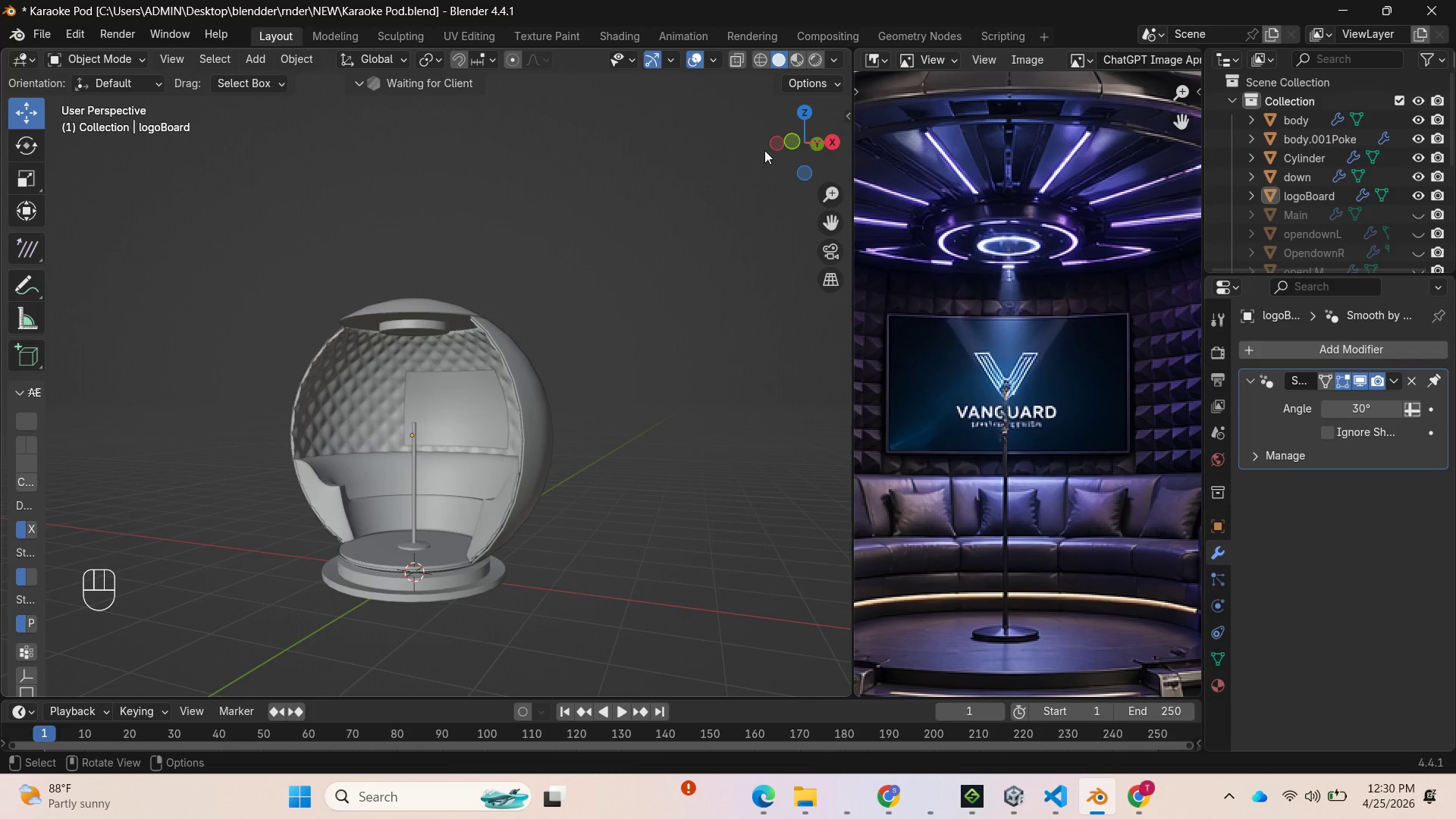 
left_click_drag(start_coordinate=[796, 143], to_coordinate=[65, 236])
 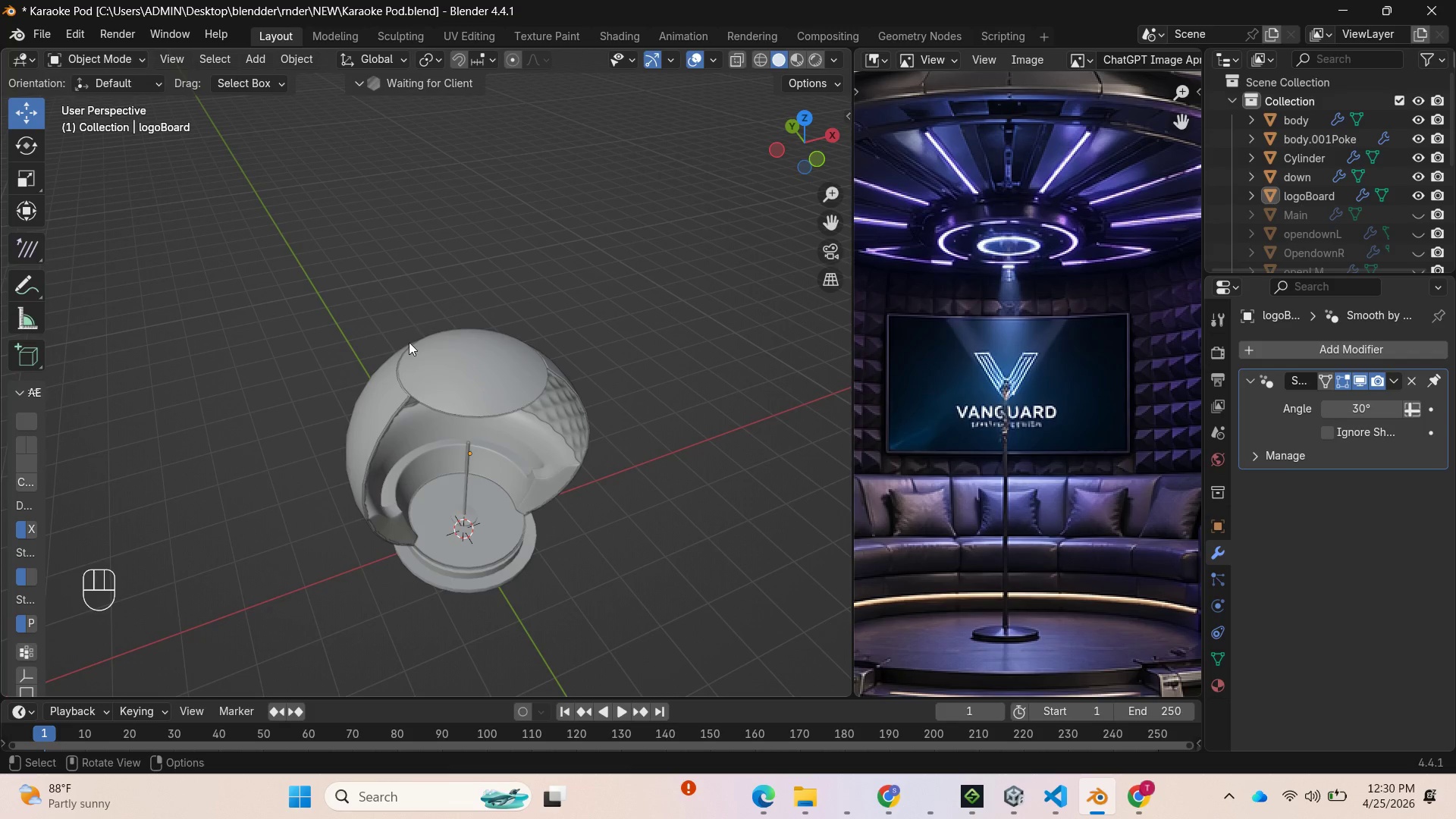 
scroll: coordinate [609, 339], scroll_direction: up, amount: 3.0
 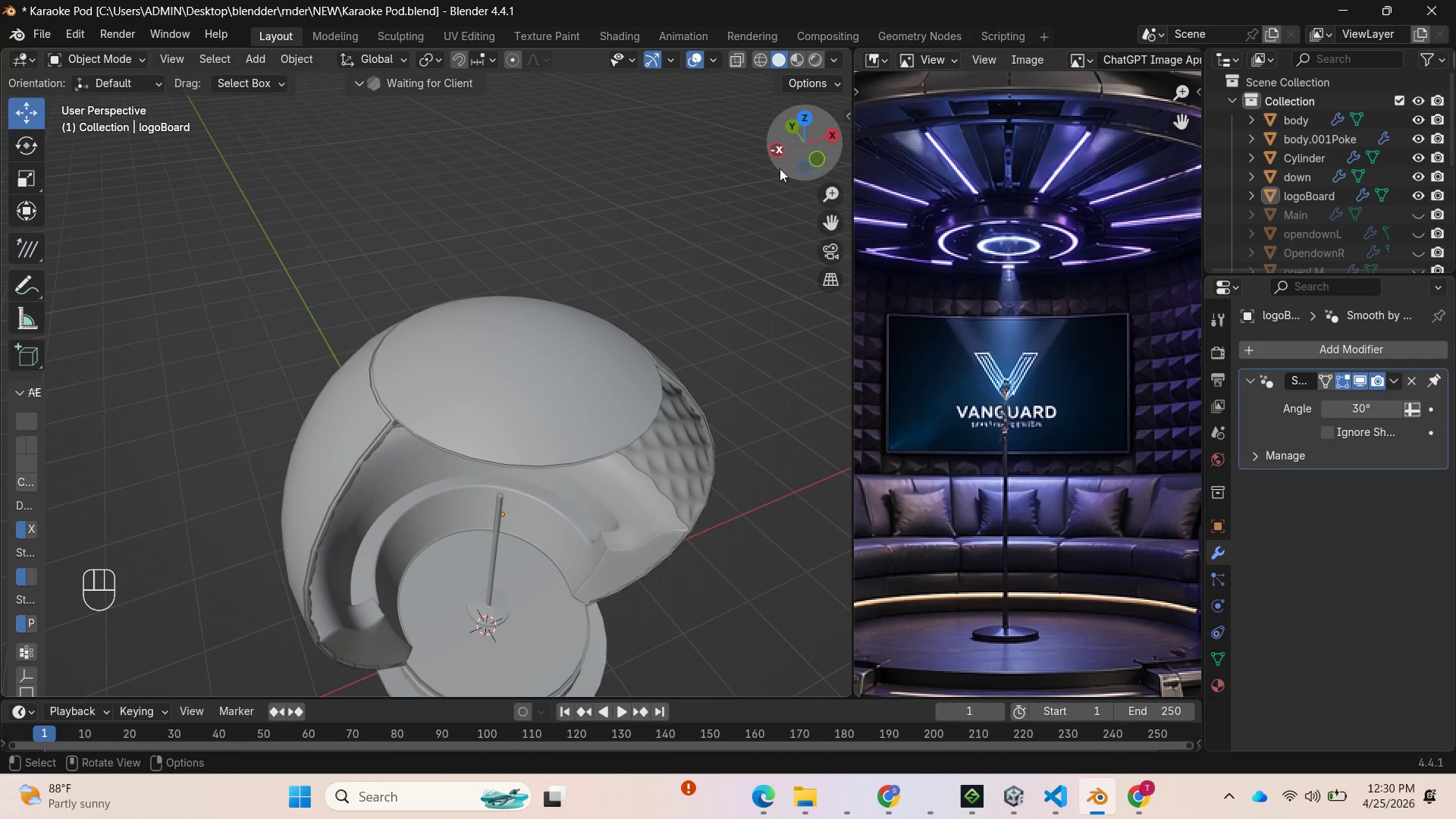 
left_click_drag(start_coordinate=[798, 149], to_coordinate=[750, 653])
 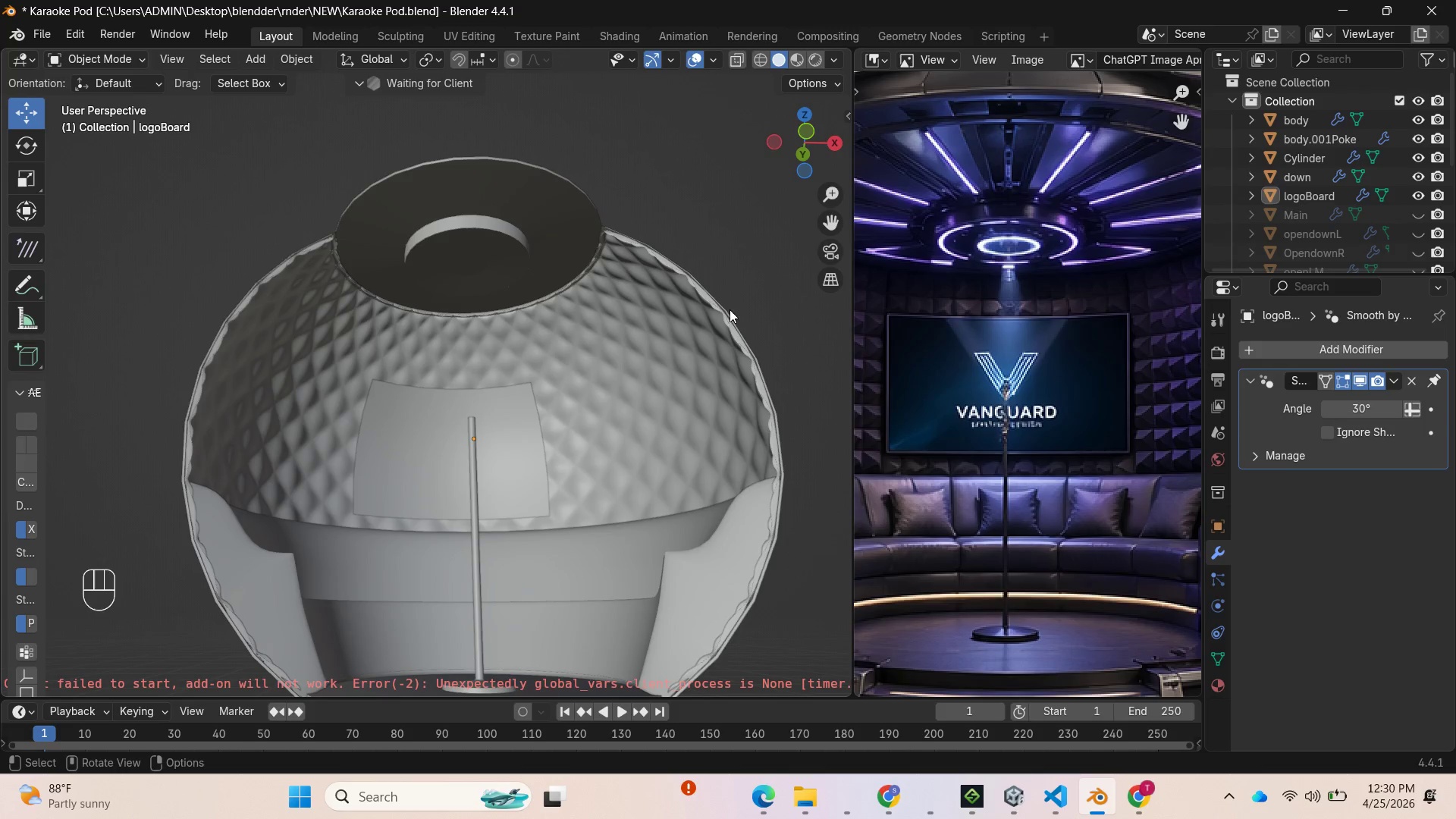 
left_click([727, 315])
 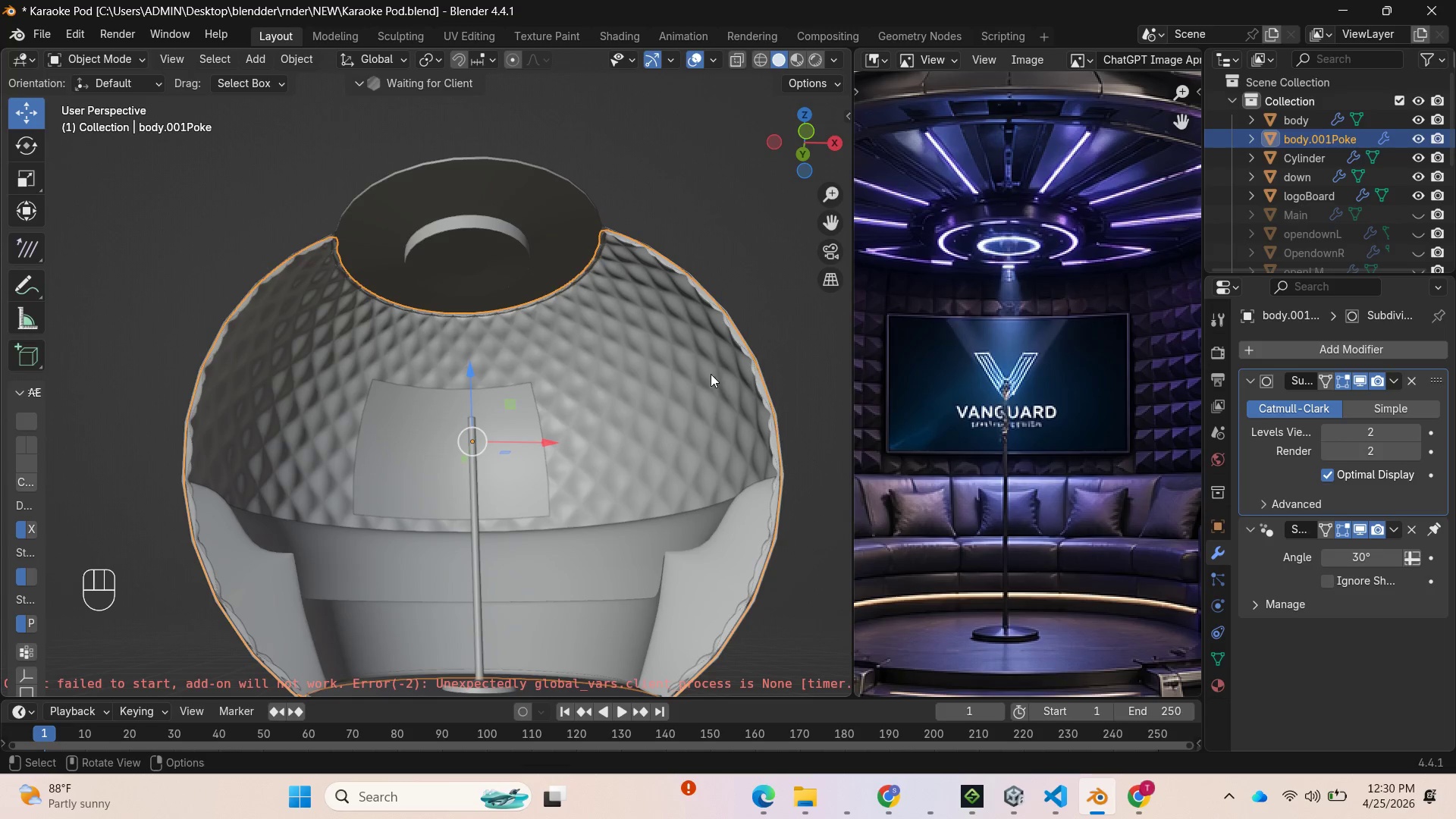 
scroll: coordinate [707, 386], scroll_direction: down, amount: 2.0
 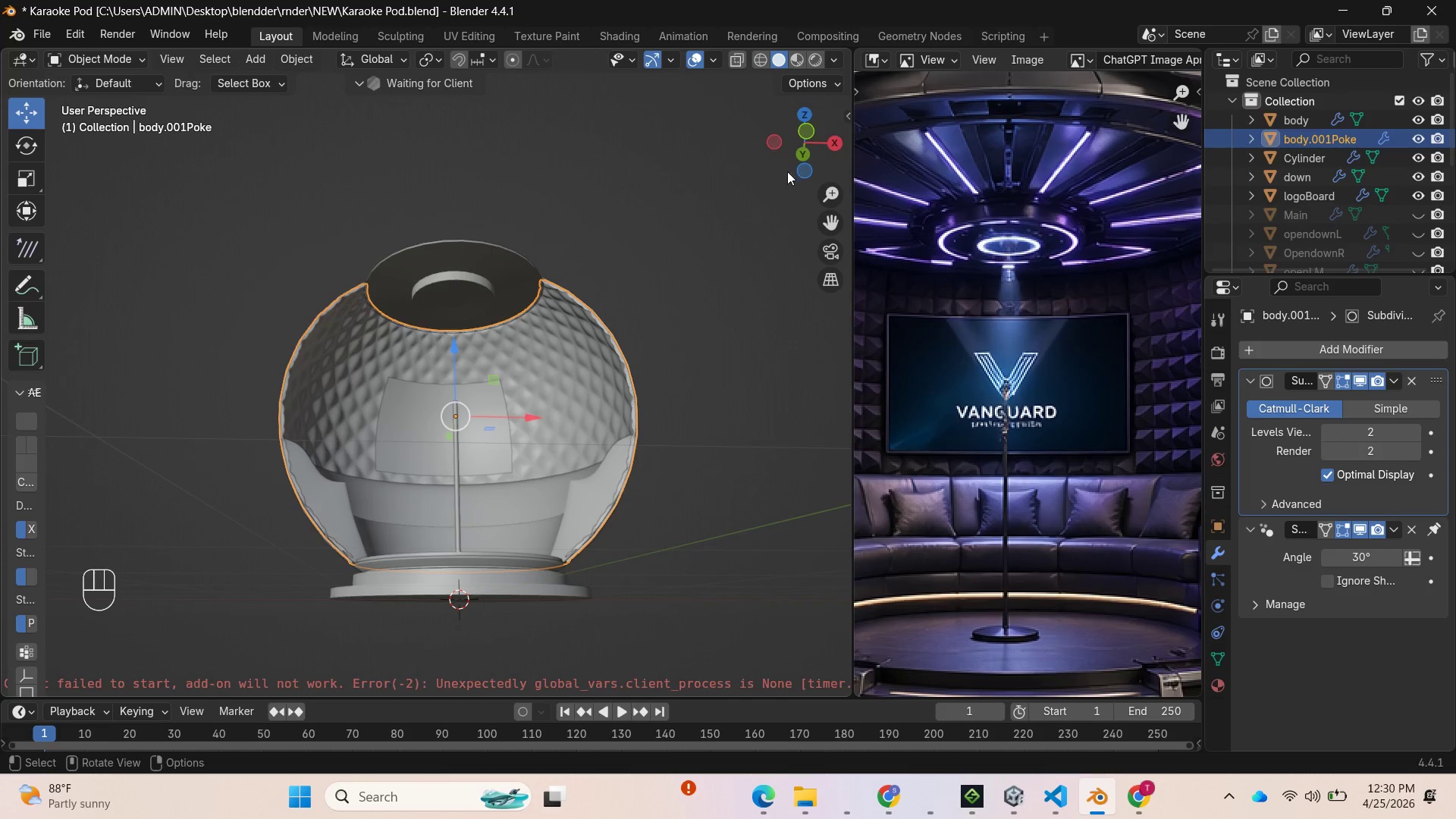 
left_click_drag(start_coordinate=[795, 146], to_coordinate=[819, 214])
 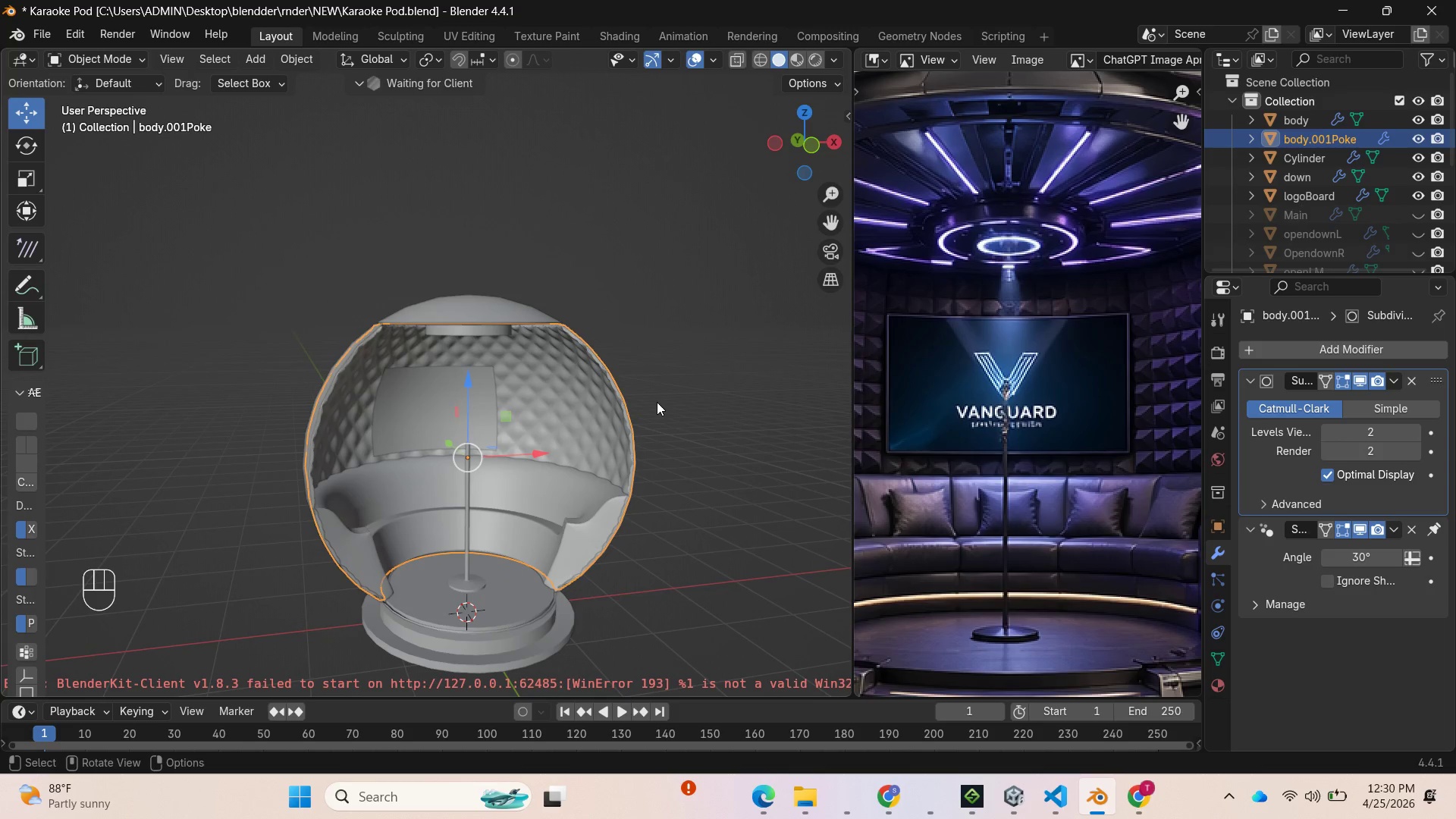 
key(Control+S)
 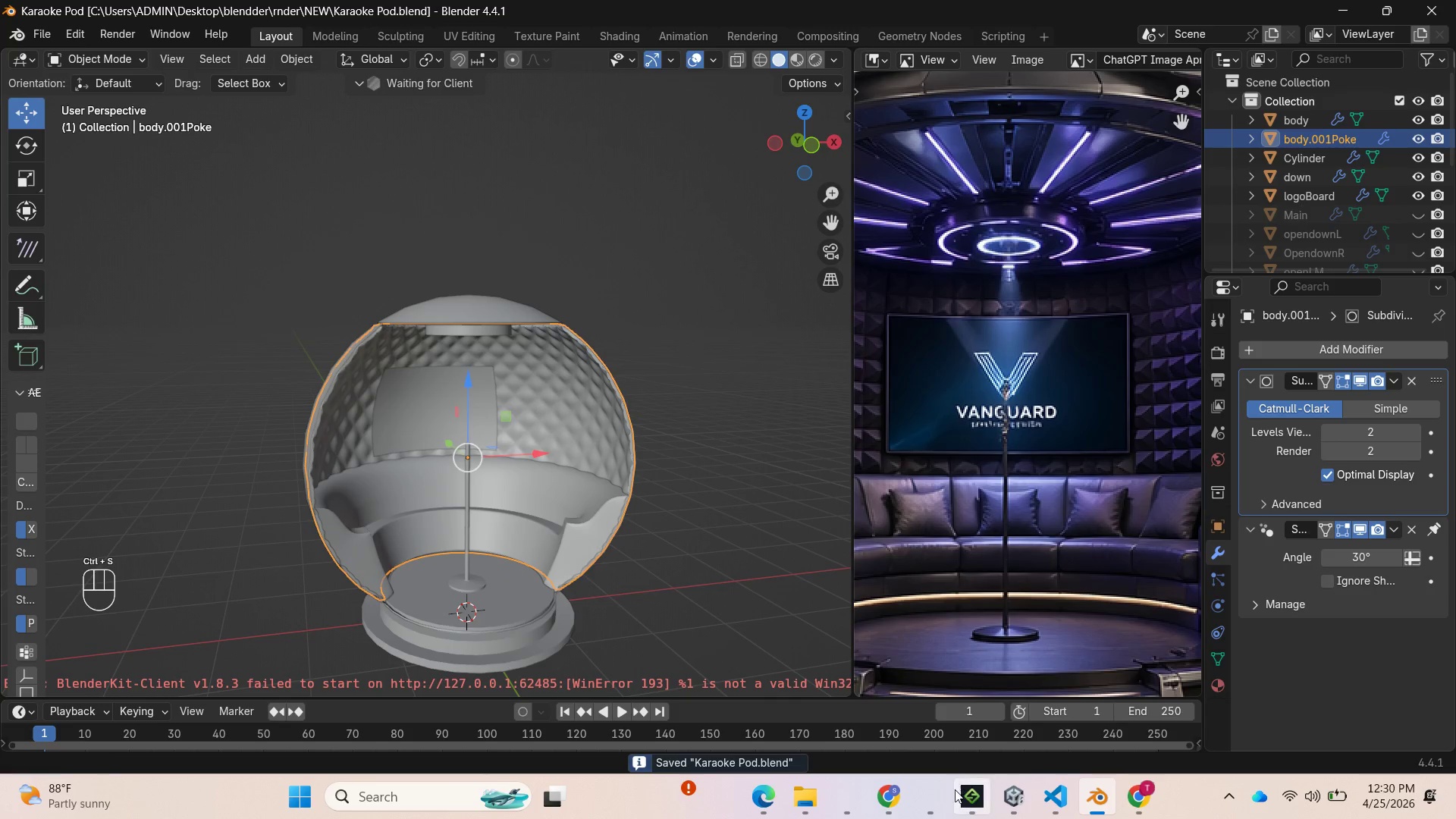 
left_click([937, 796])